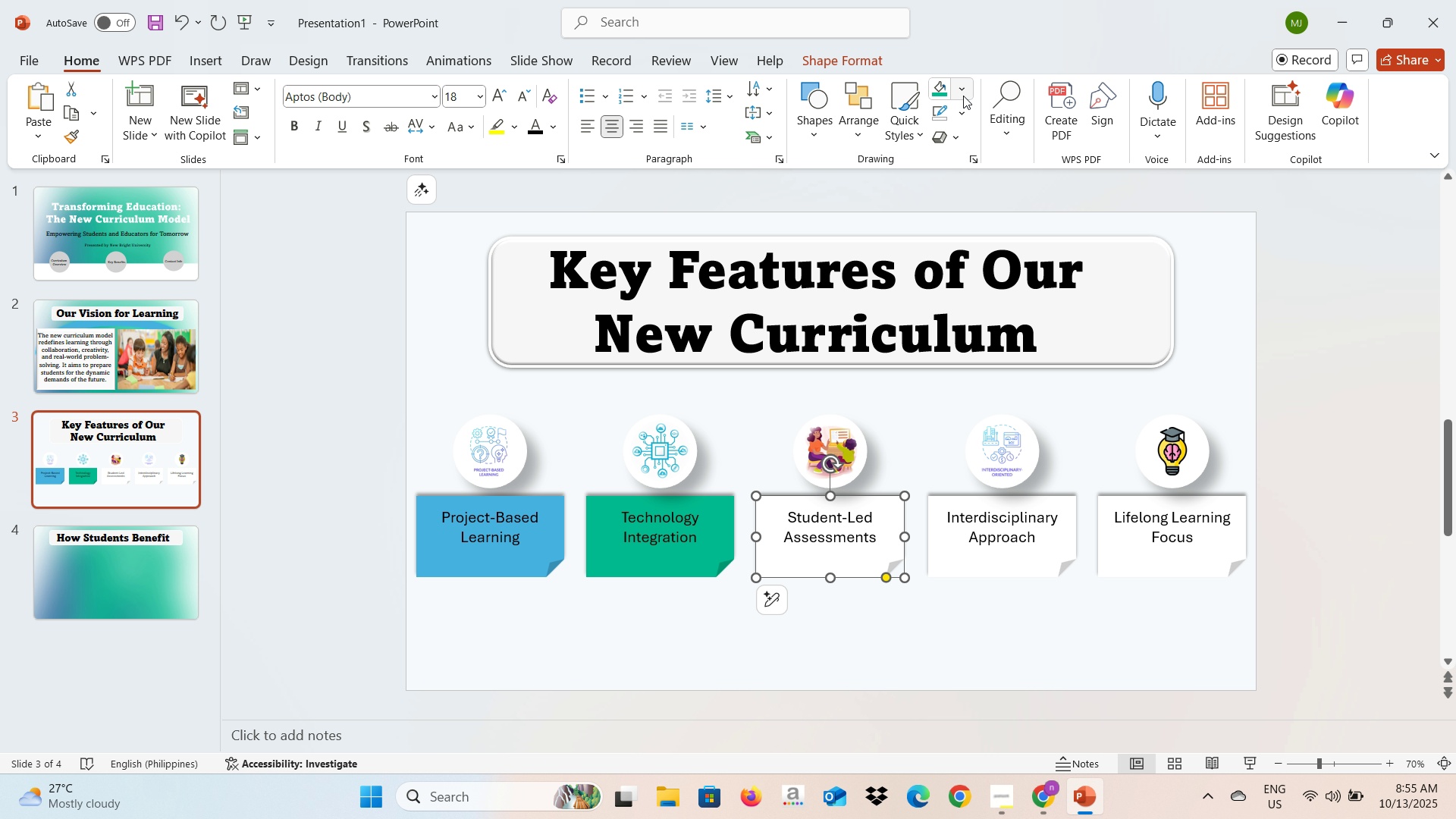 
left_click([963, 94])
 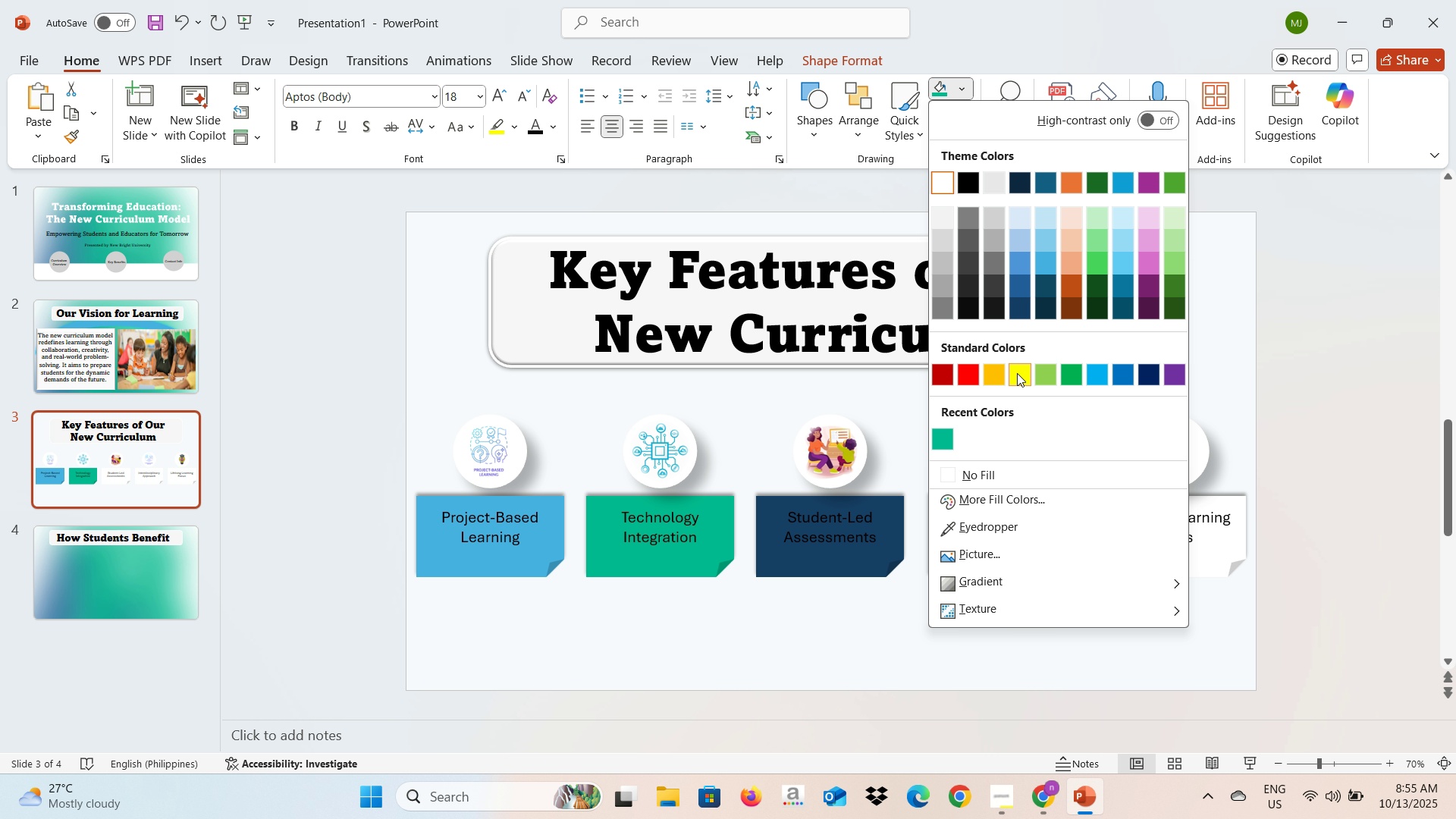 
left_click([1017, 373])
 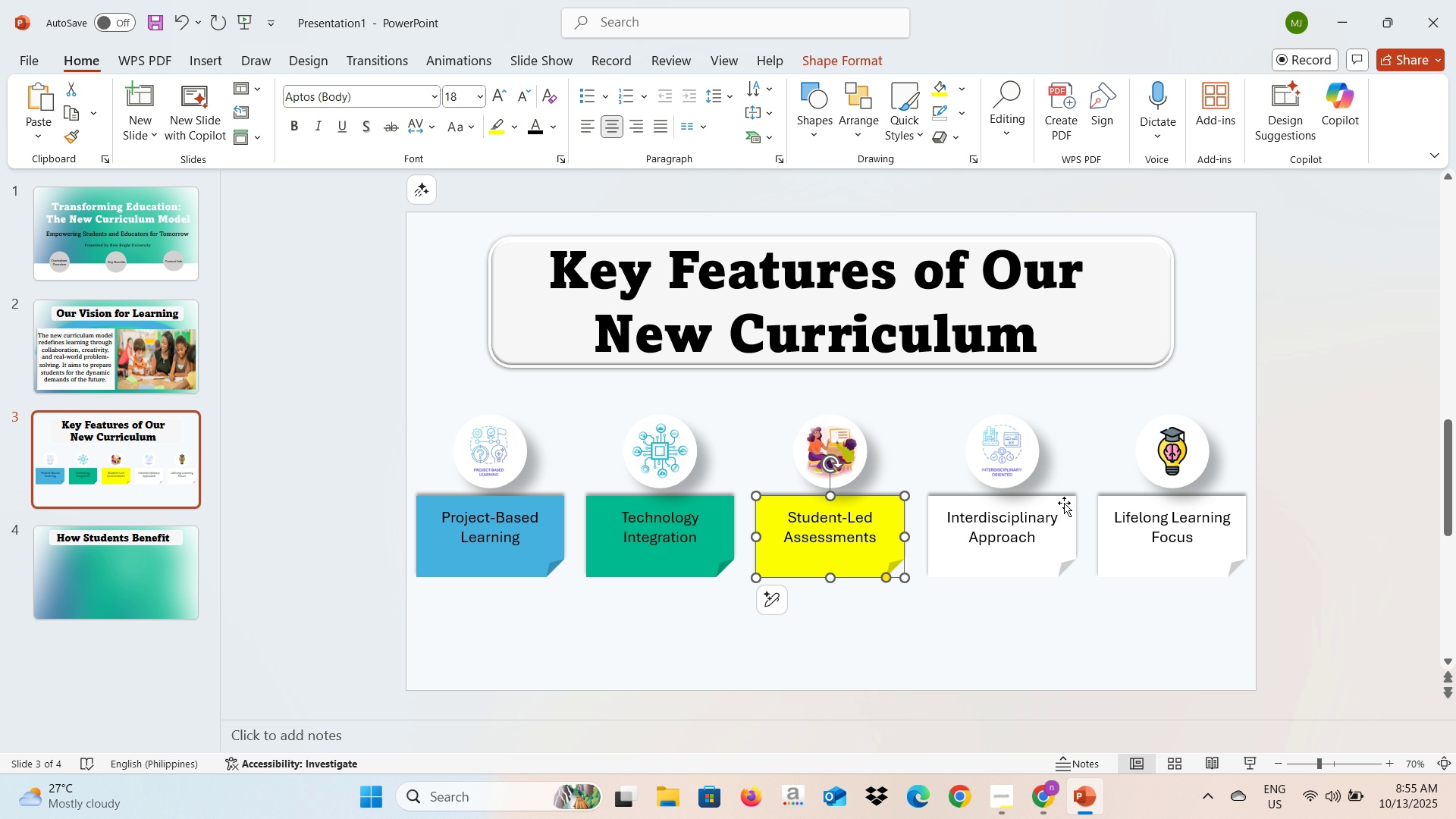 
left_click([1066, 507])
 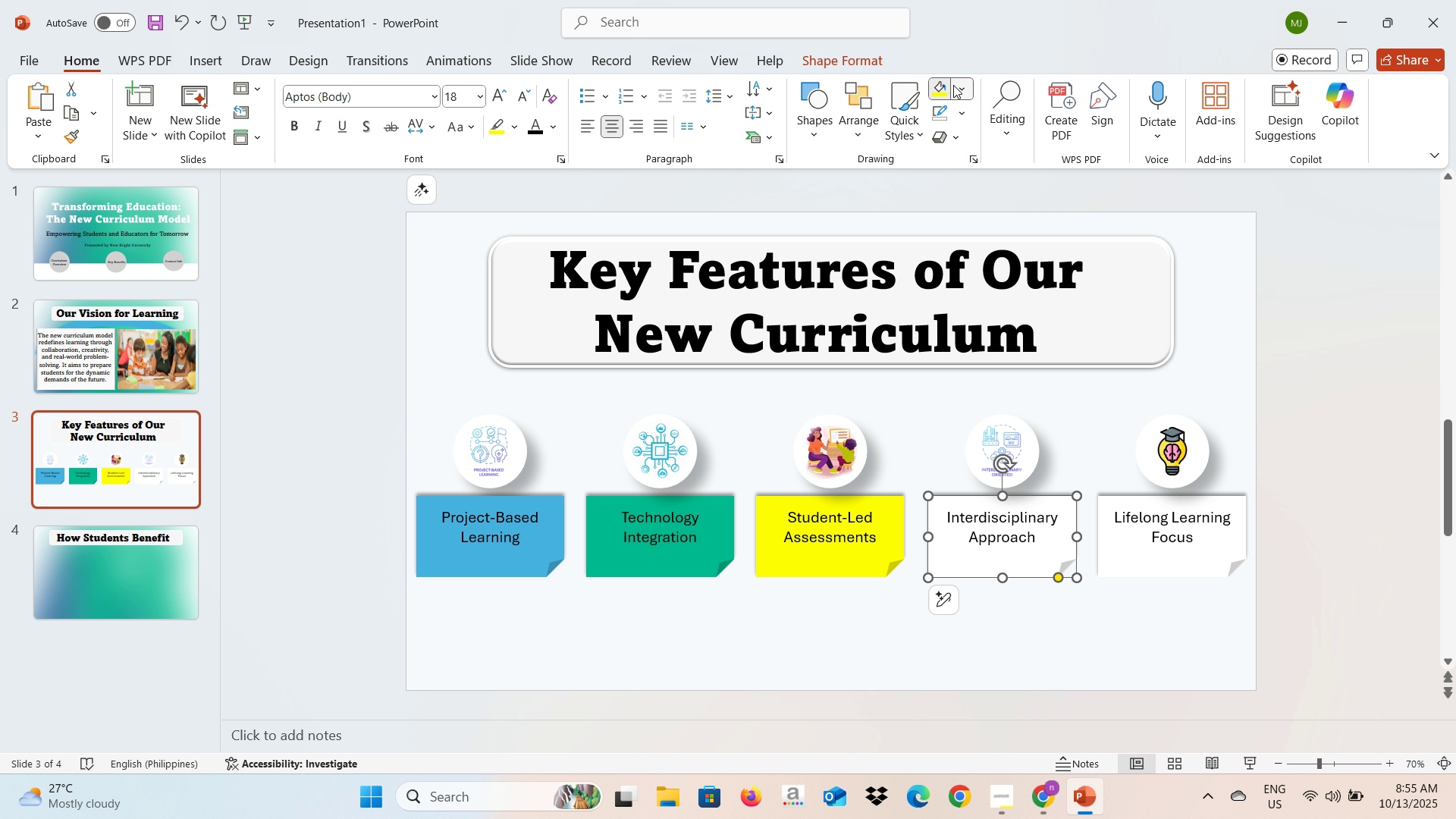 
left_click([953, 85])
 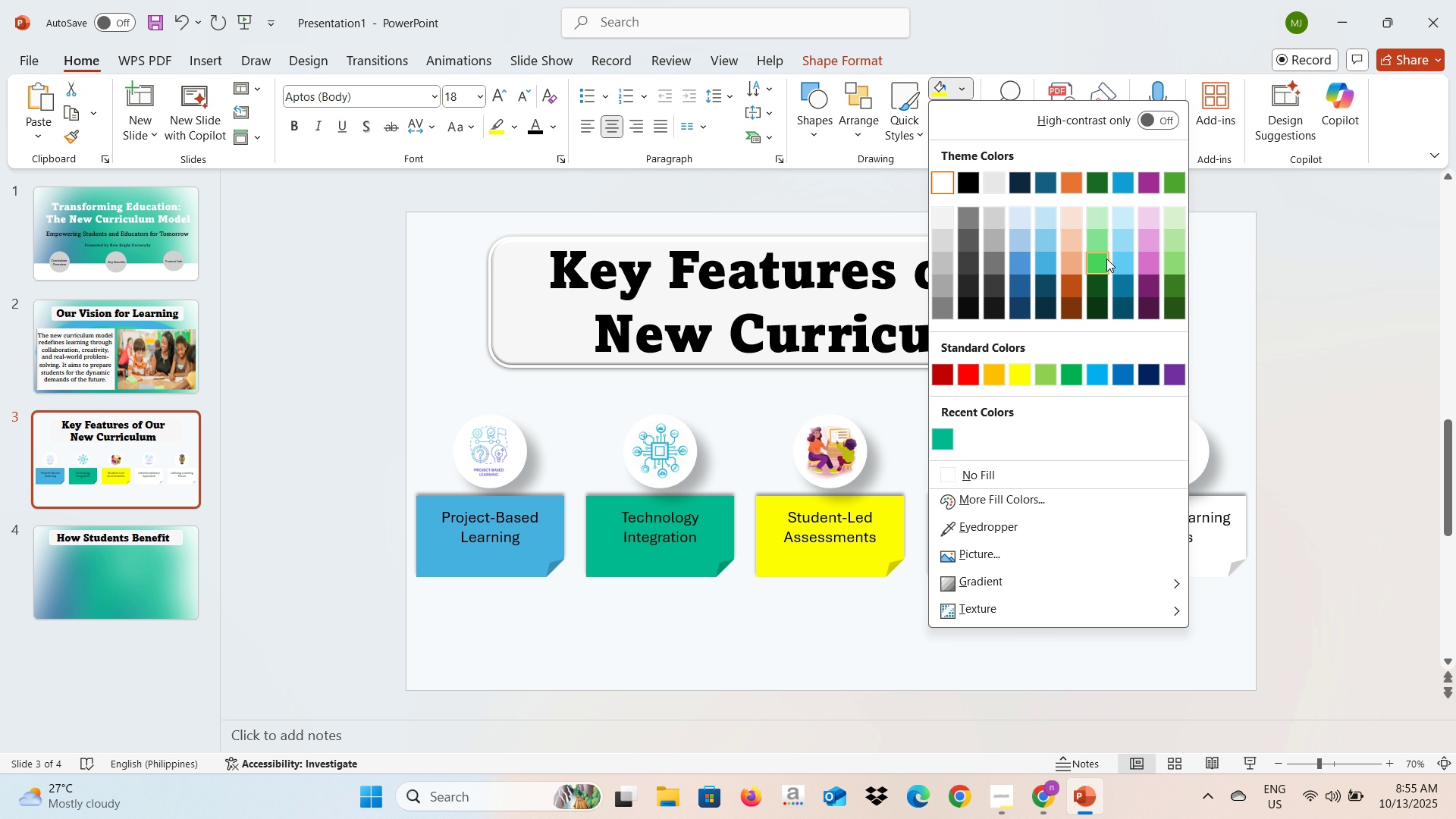 
left_click([1106, 259])
 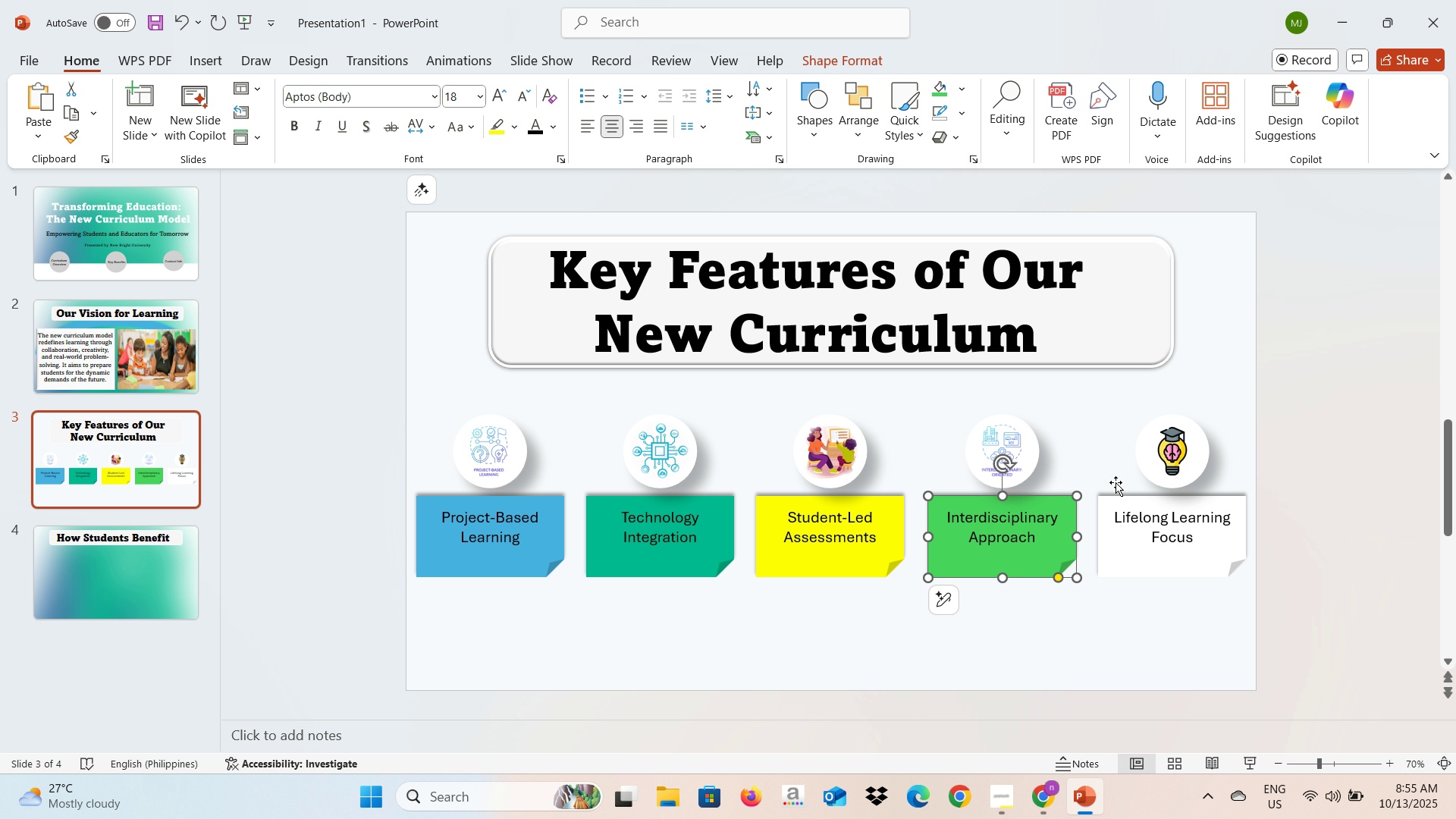 
left_click([1115, 504])
 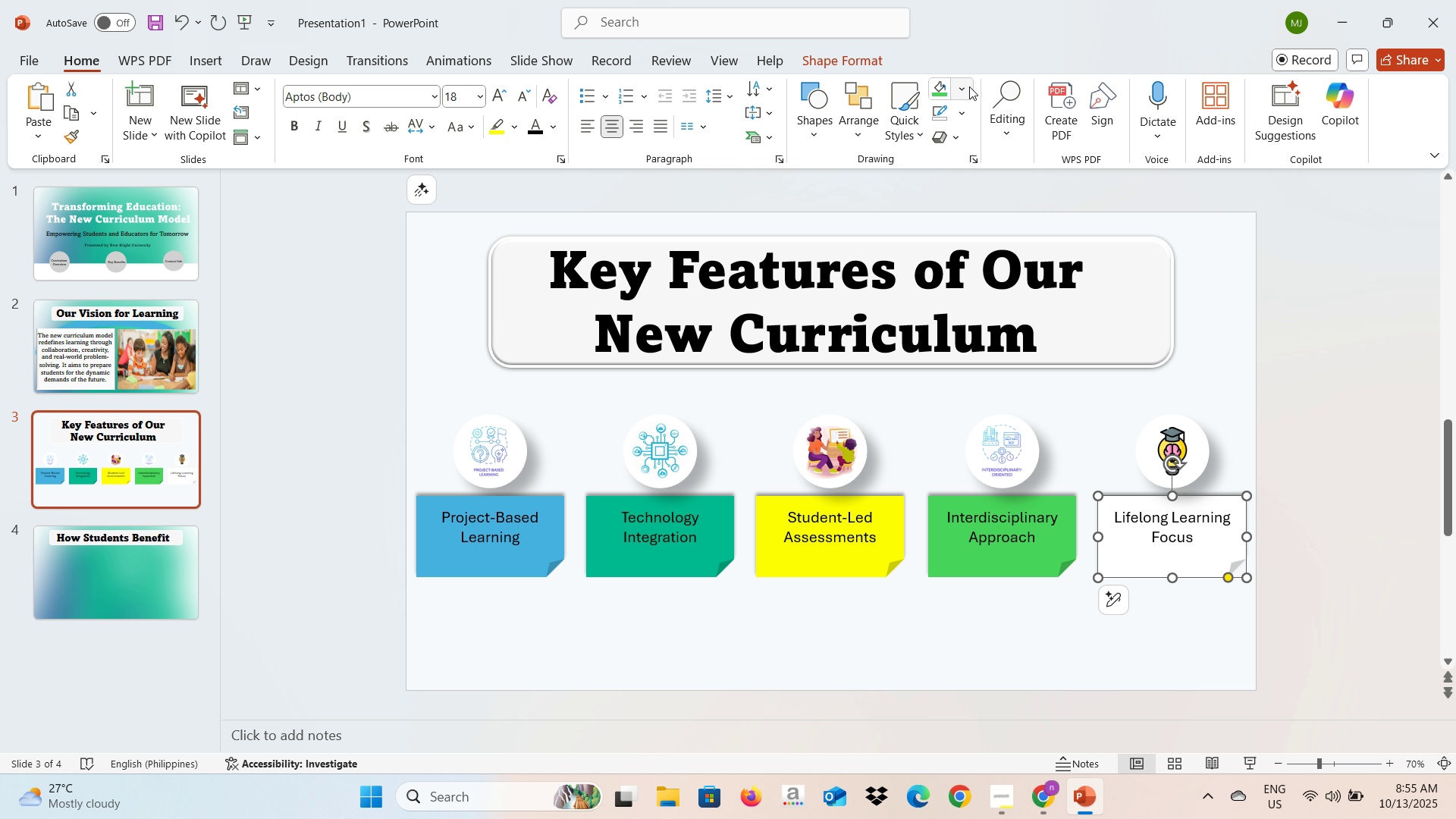 
left_click([968, 86])
 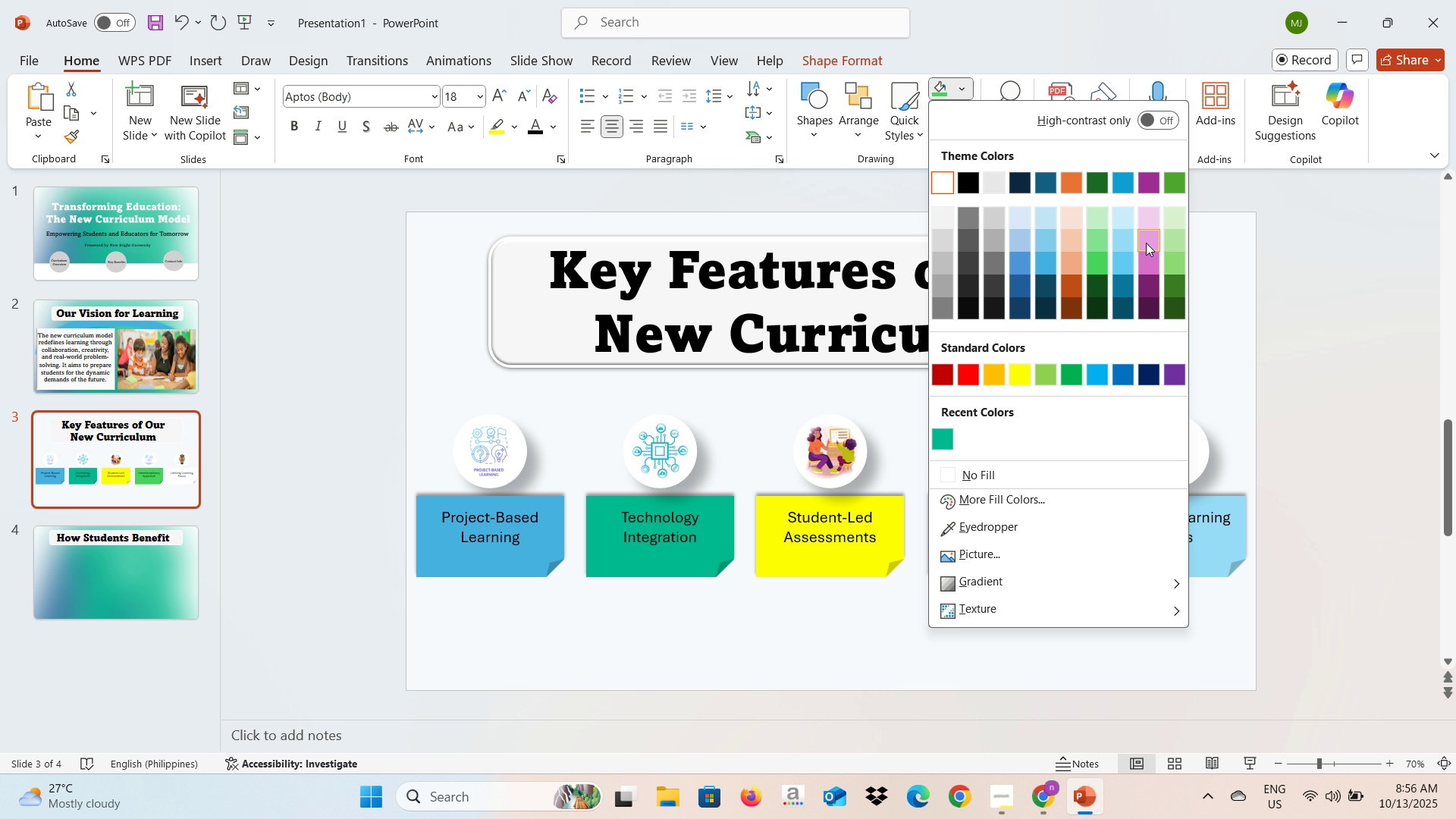 
left_click([1147, 243])
 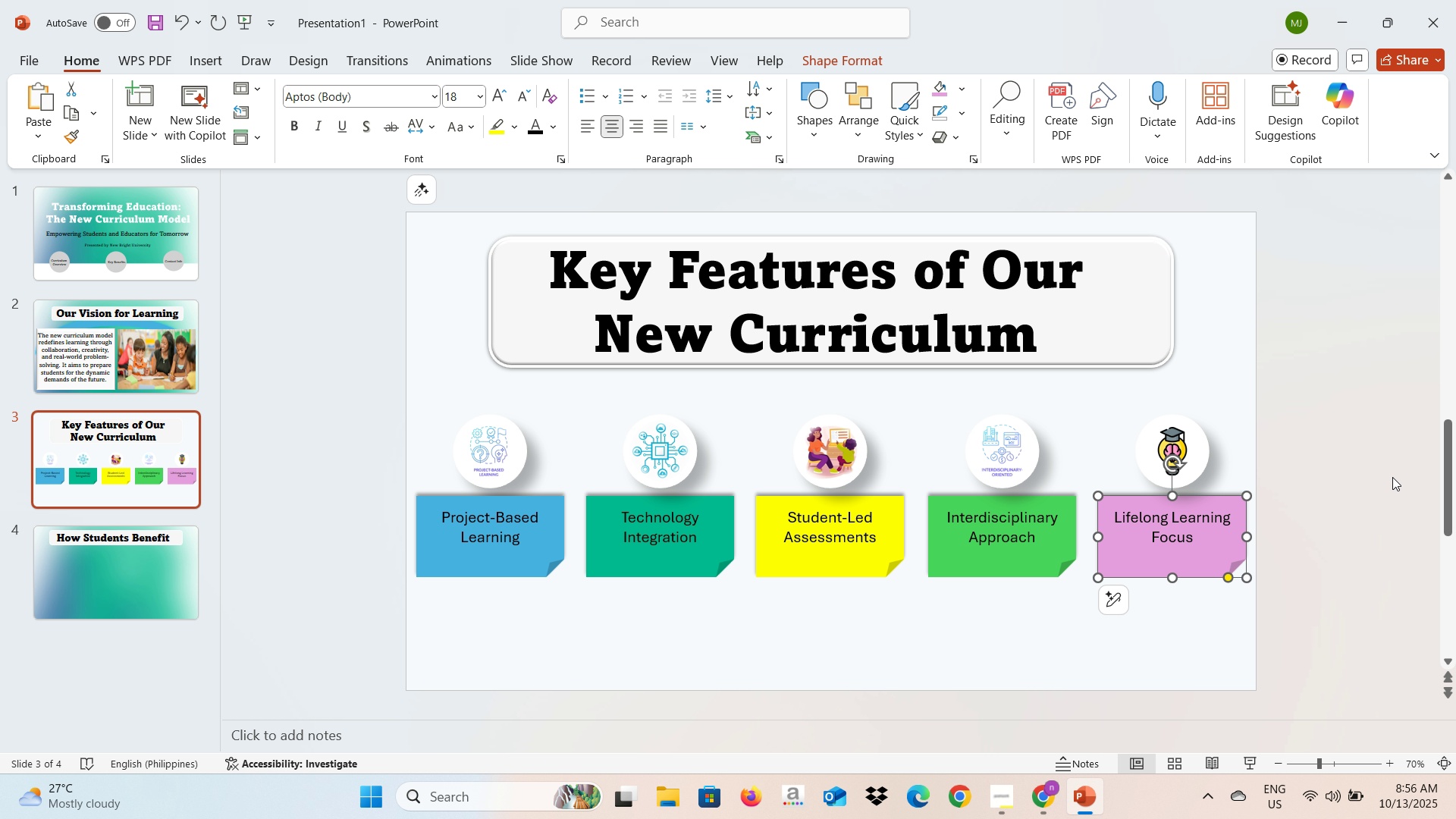 
left_click([1391, 478])
 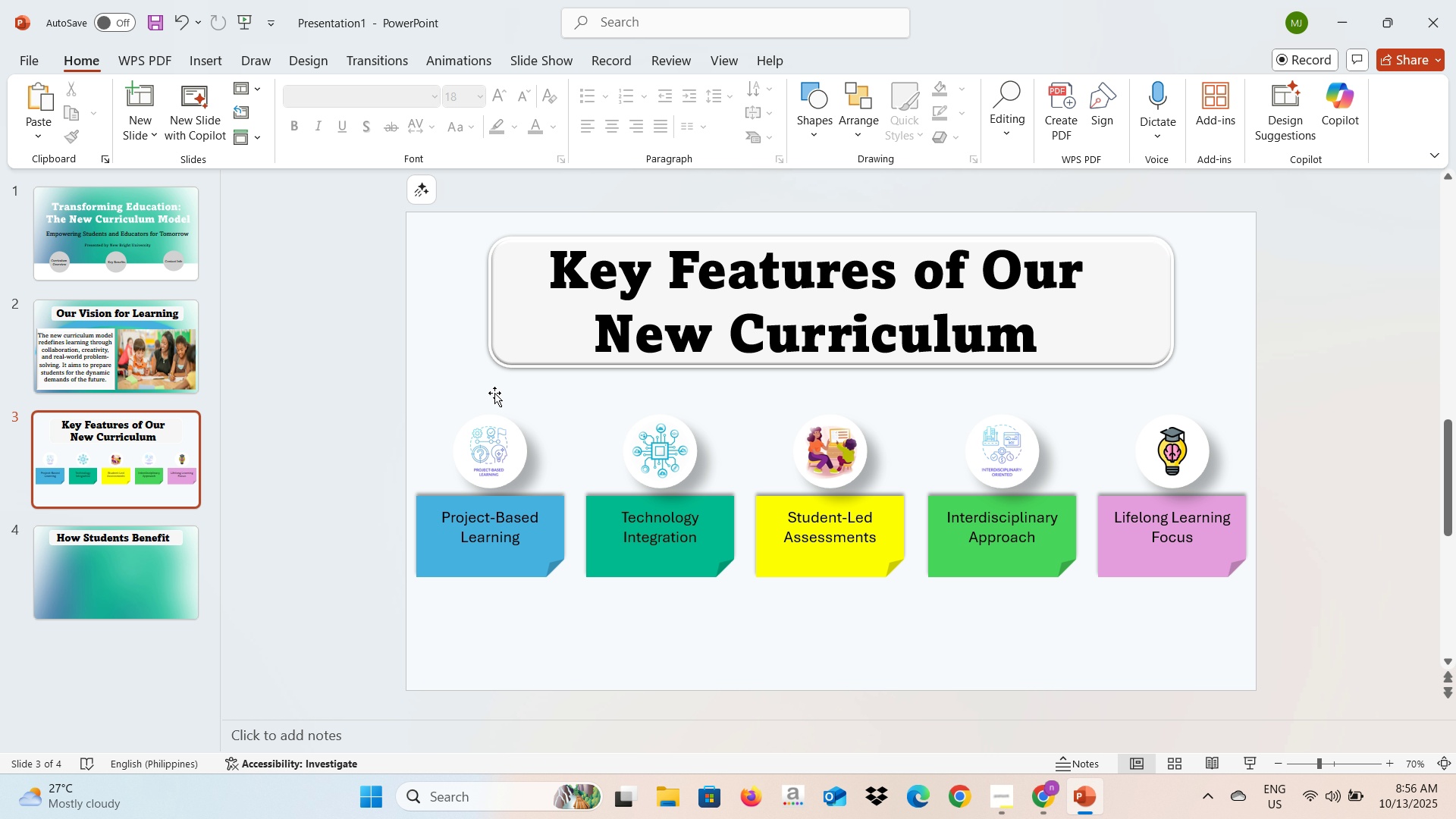 
left_click([454, 367])
 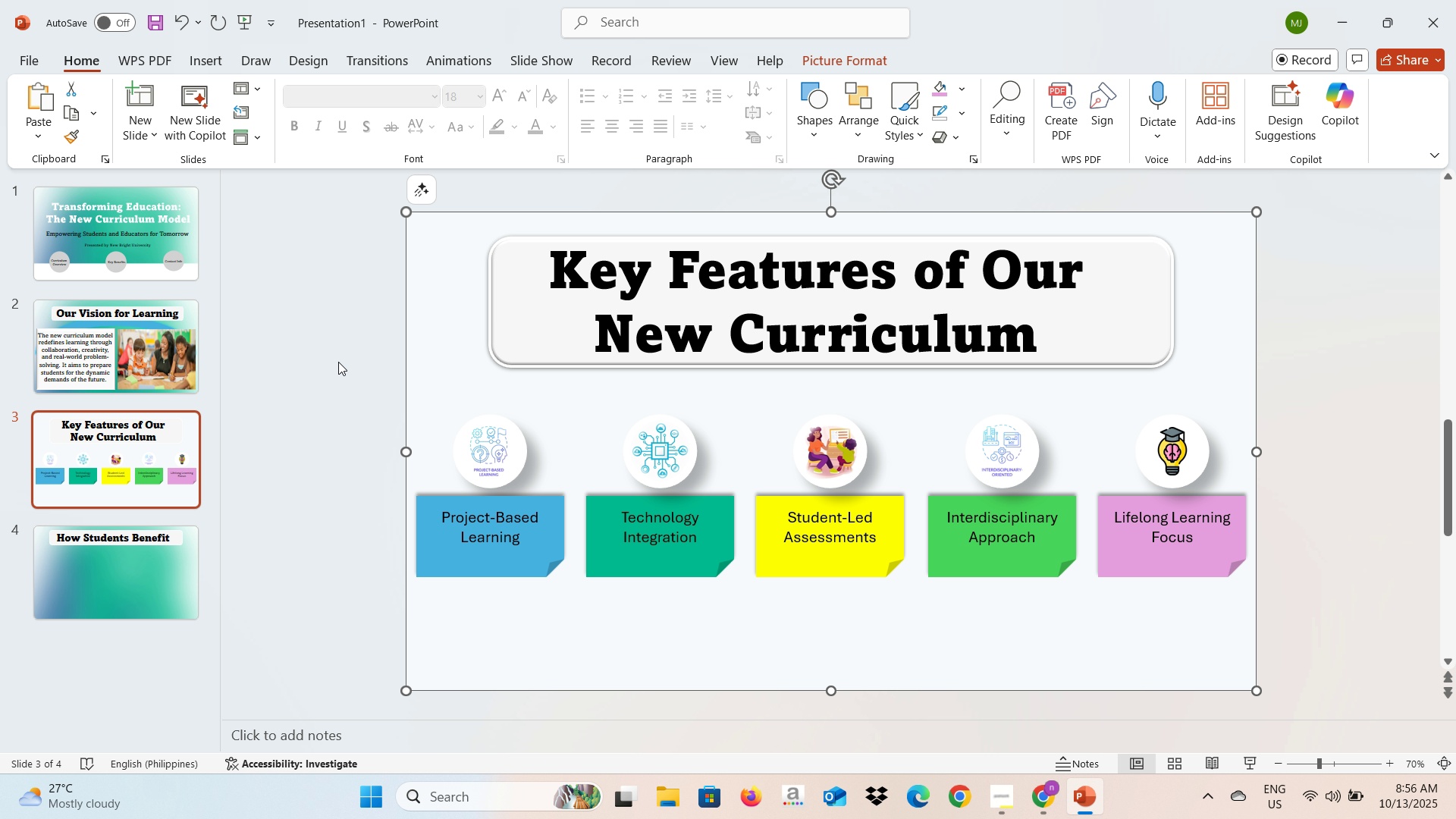 
left_click([338, 362])
 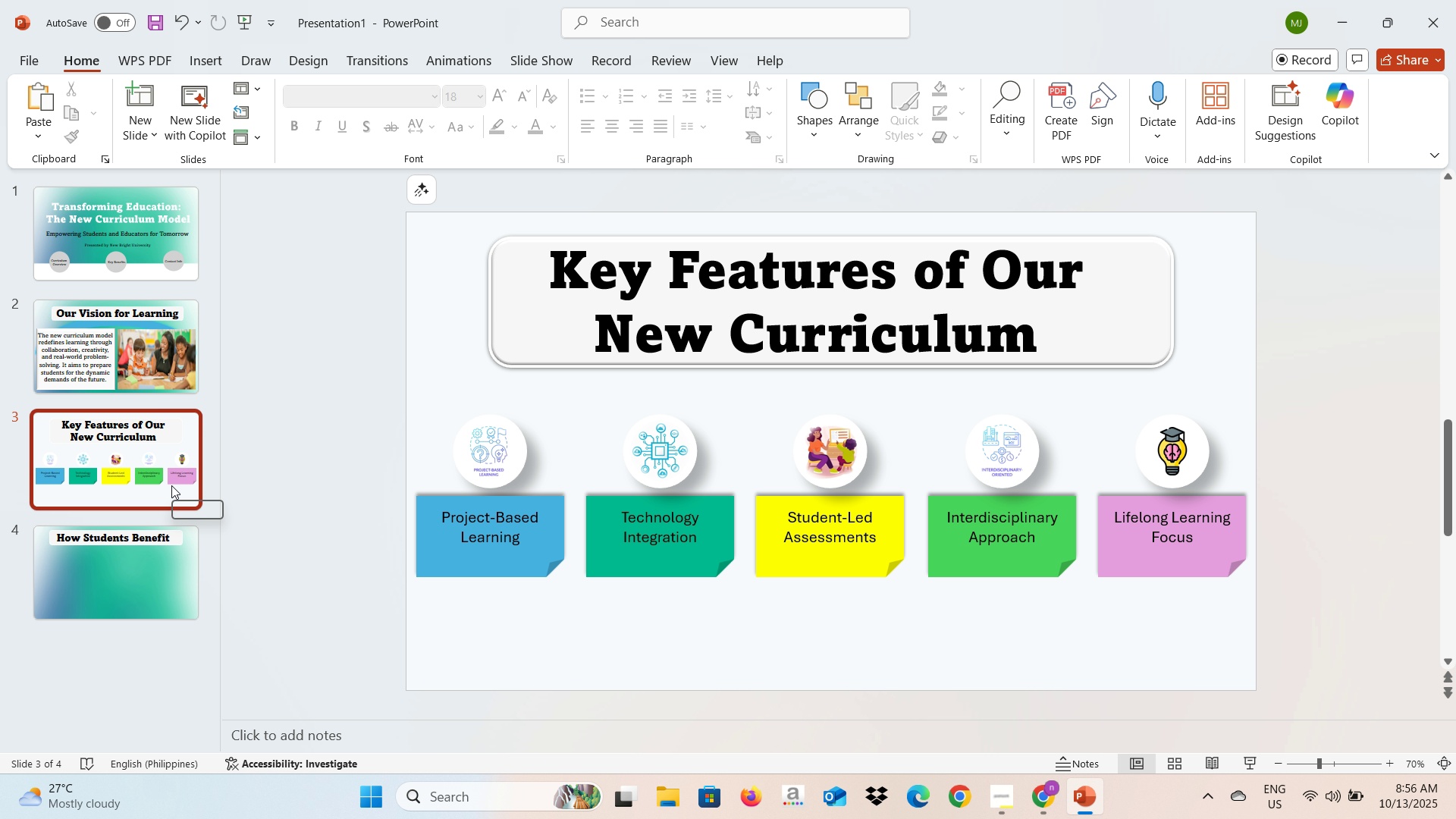 
left_click([171, 485])
 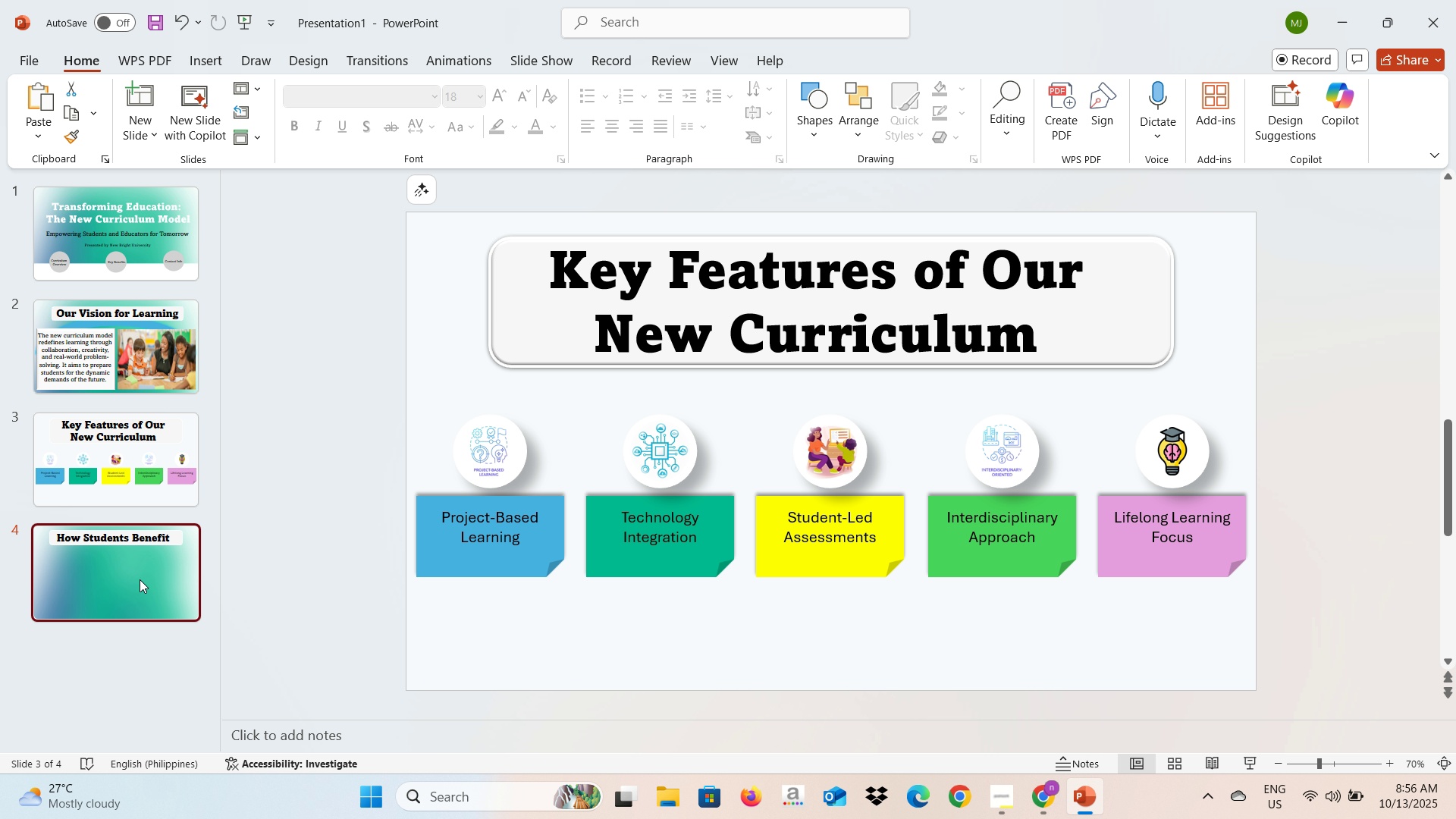 
left_click([140, 579])
 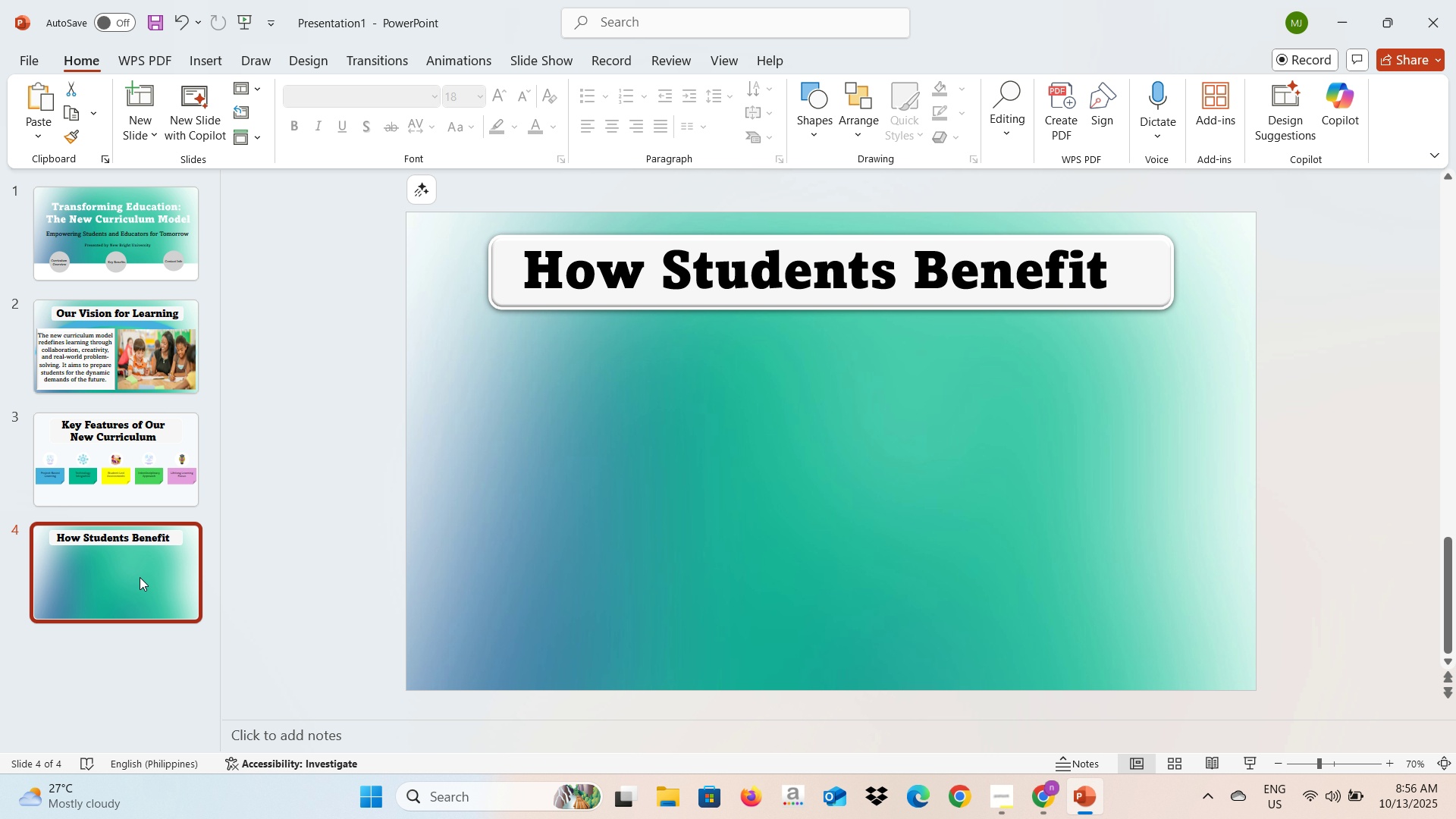 
key(Alt+AltLeft)
 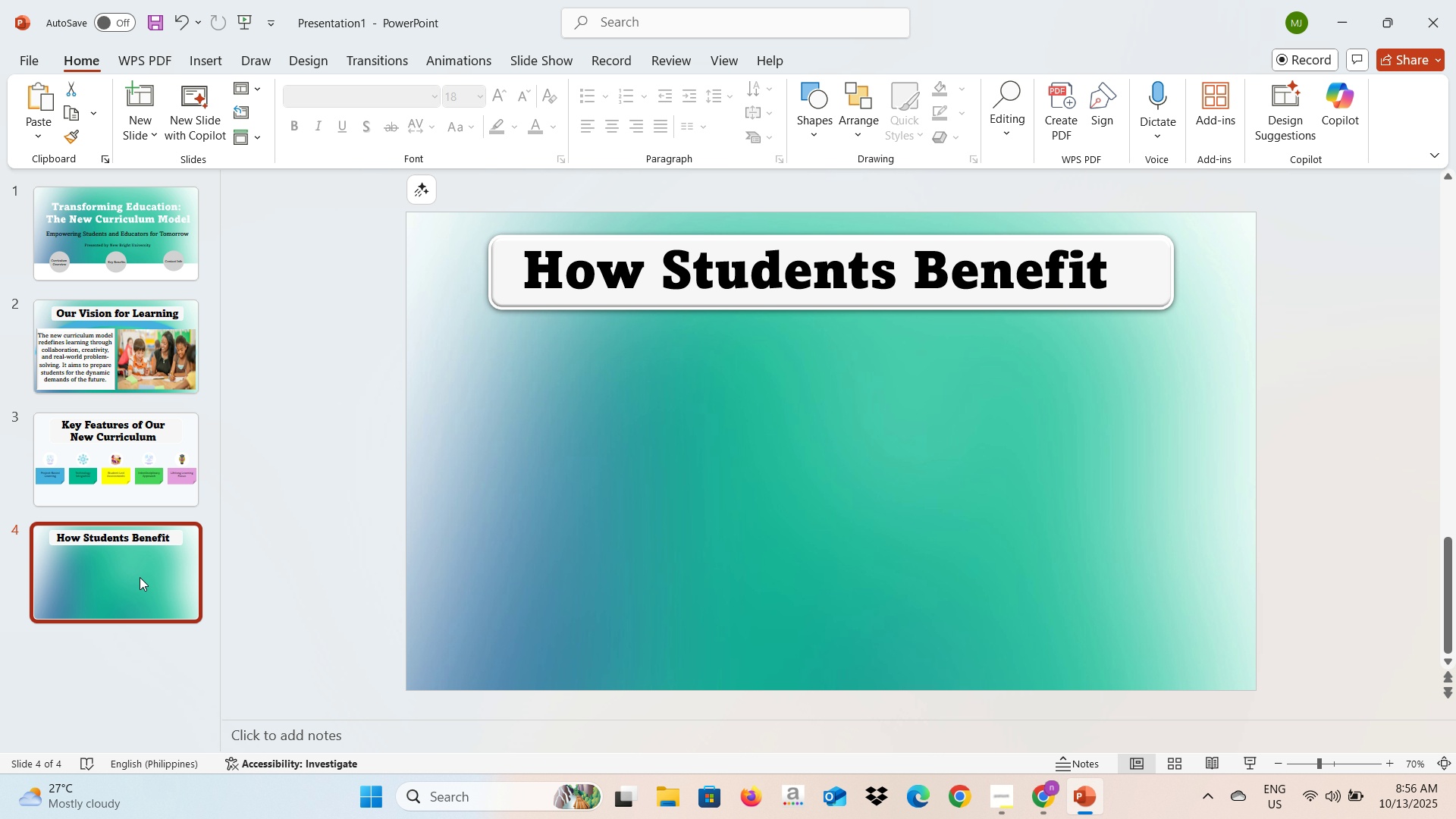 
key(Alt+Tab)
 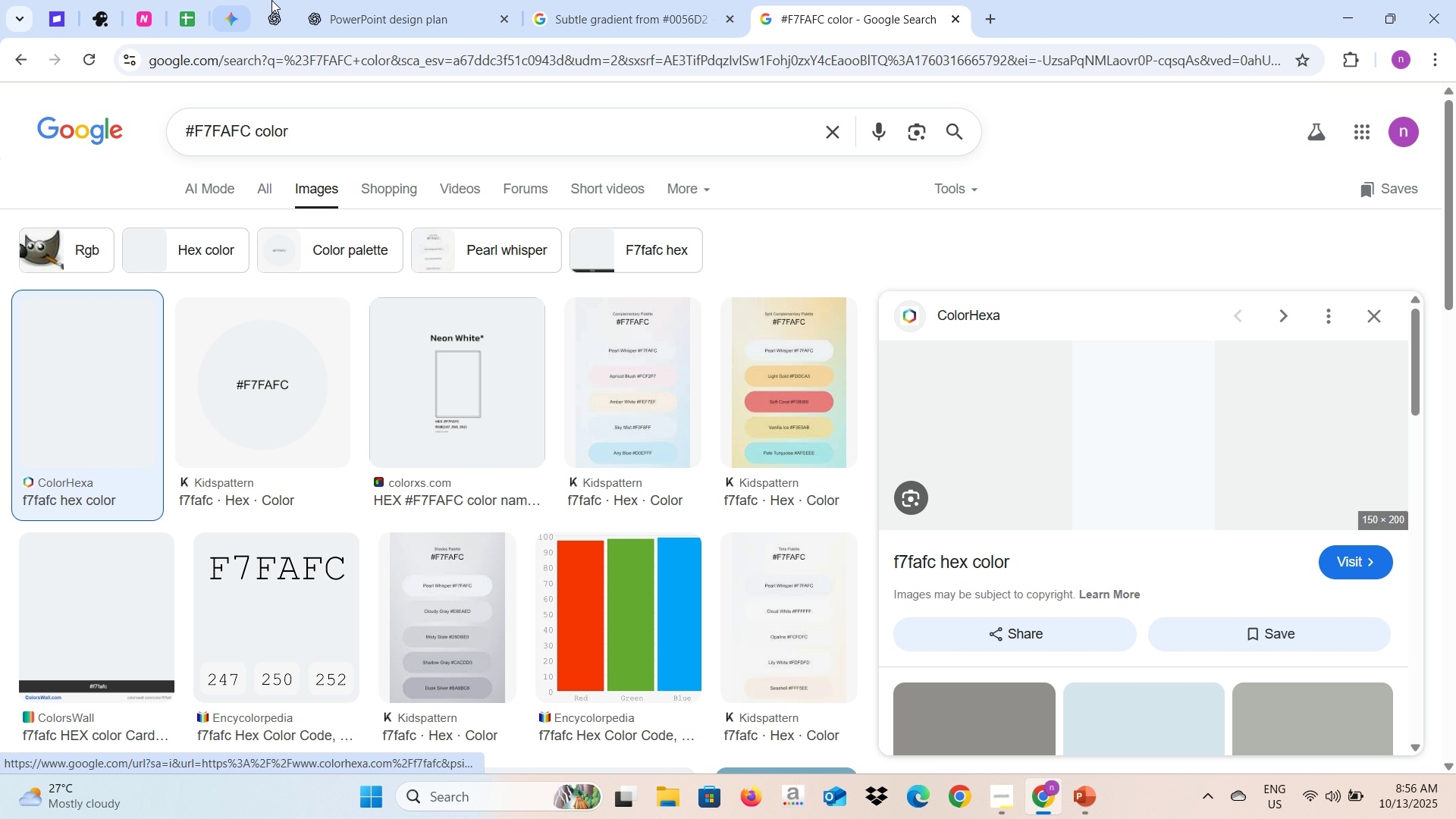 
left_click([346, 0])
 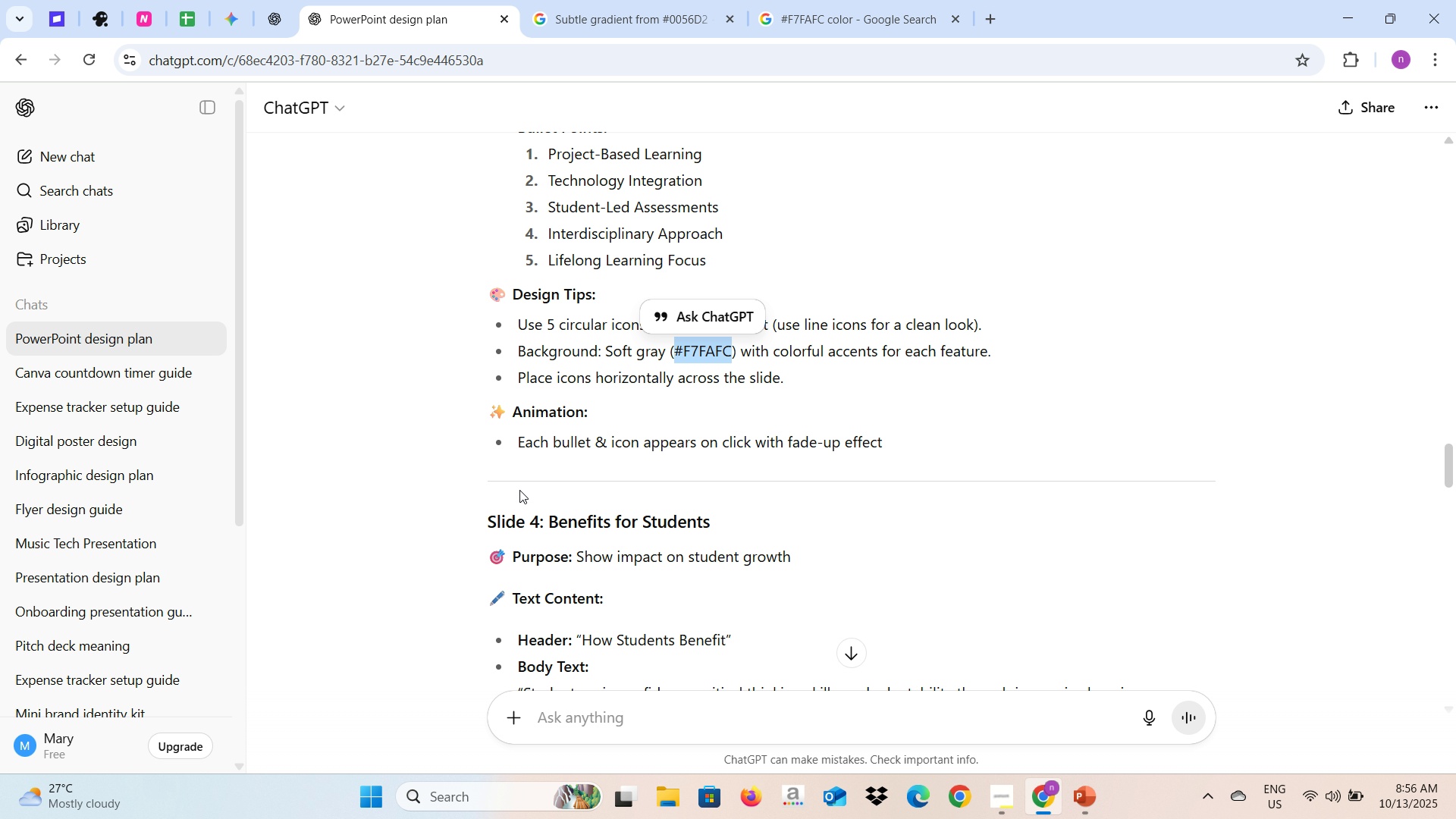 
scroll: coordinate [519, 490], scroll_direction: down, amount: 3.0
 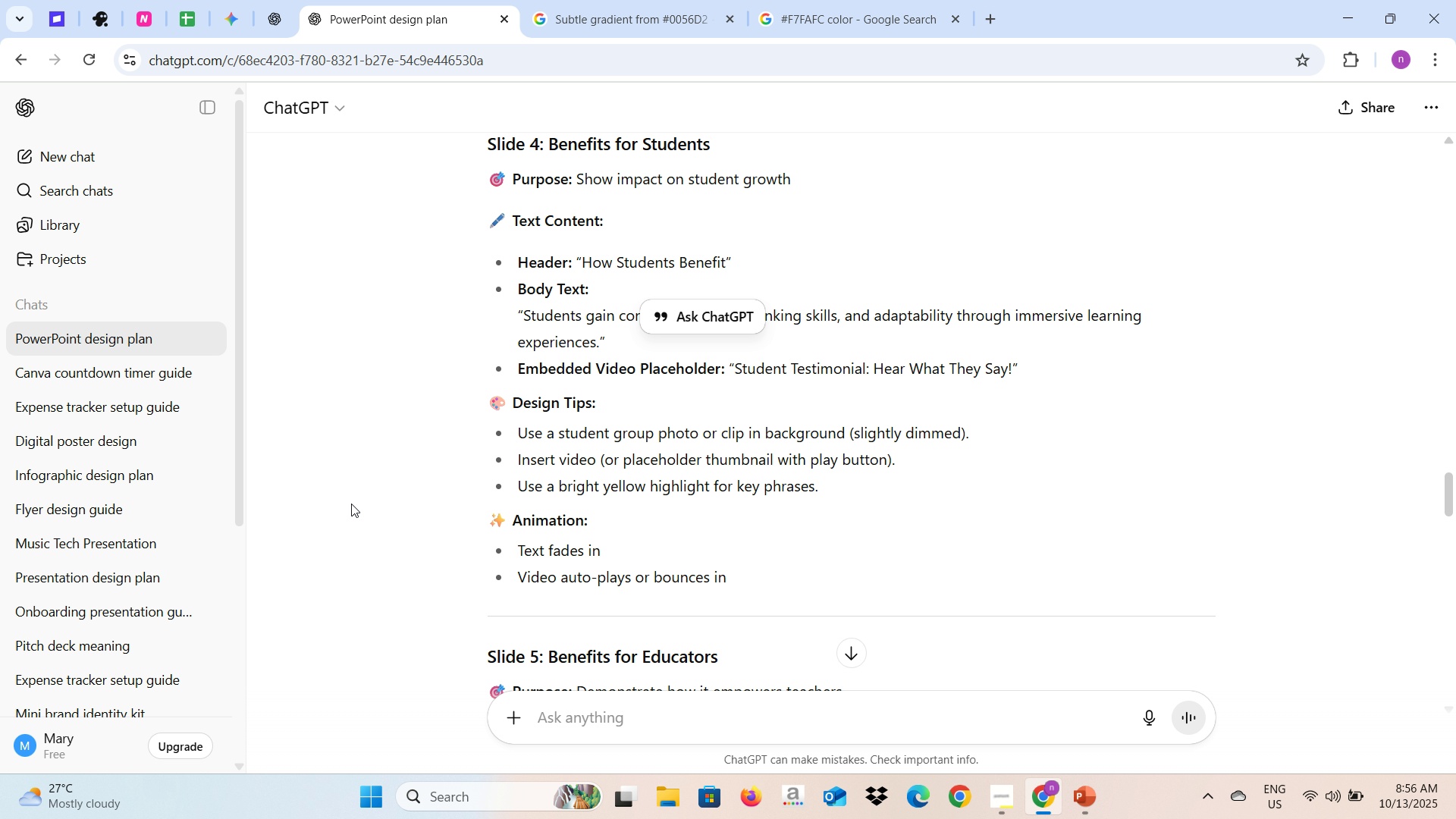 
left_click([351, 504])
 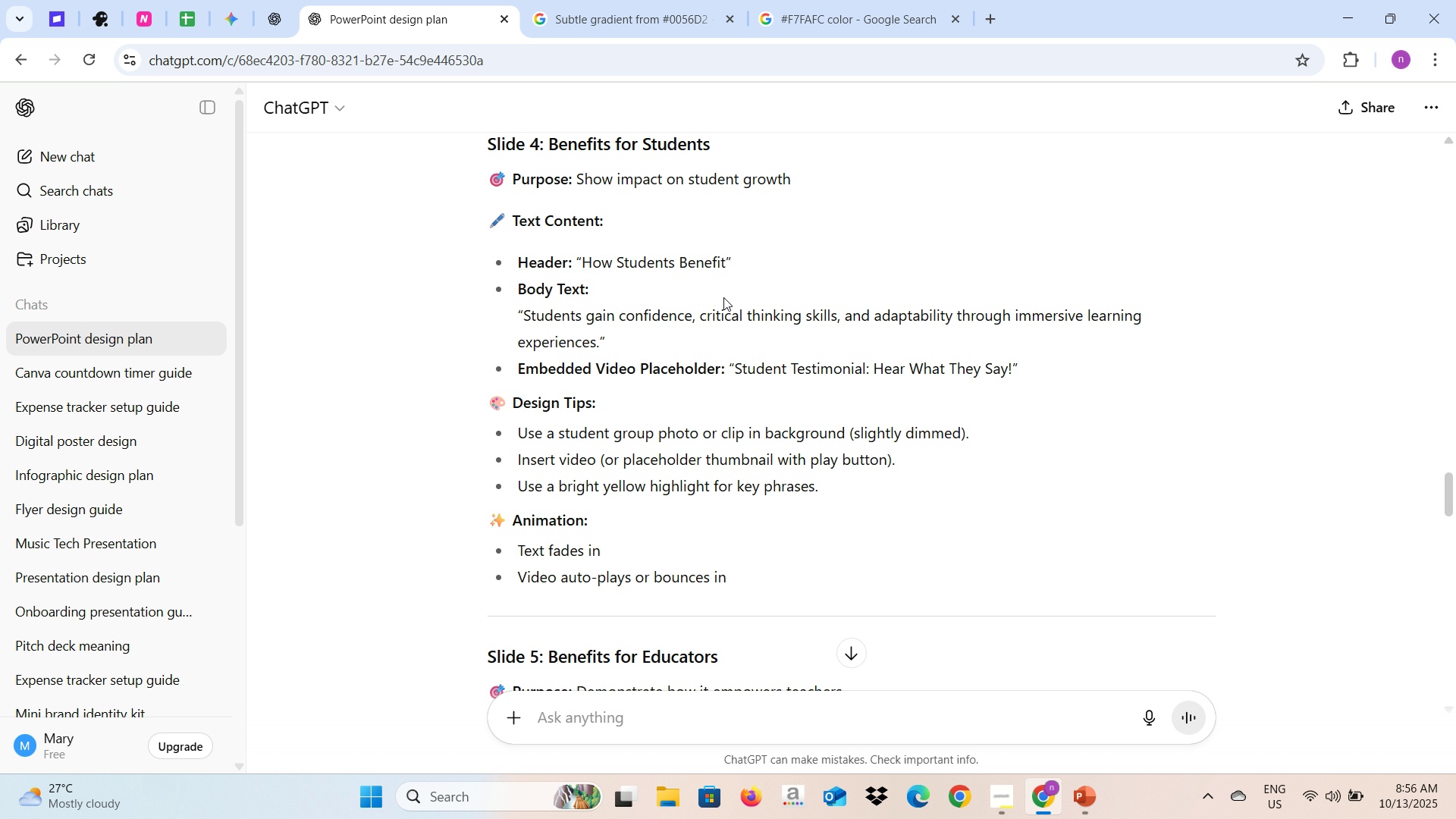 
wait(27.53)
 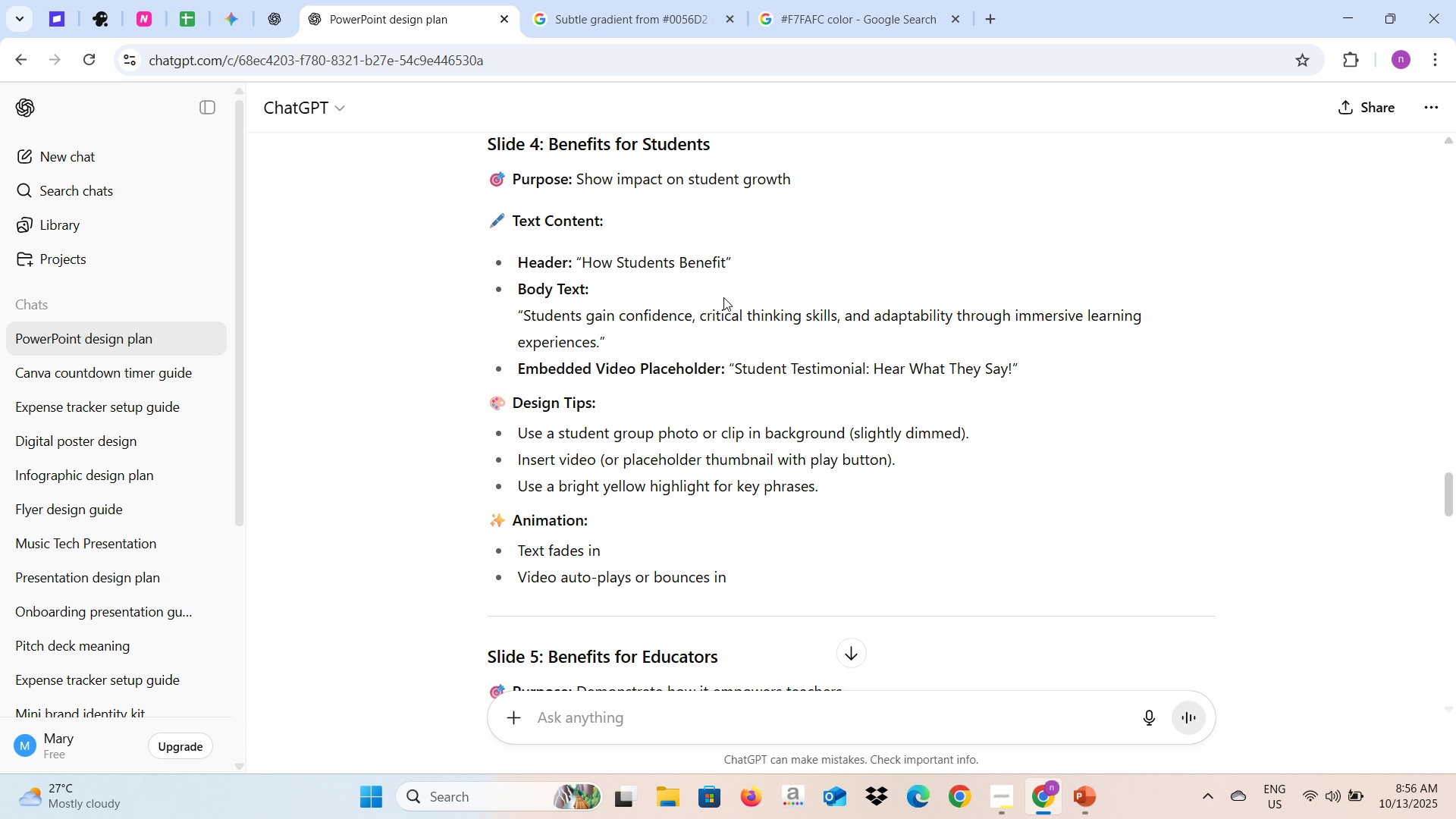 
hold_key(key=ControlLeft, duration=0.72)
 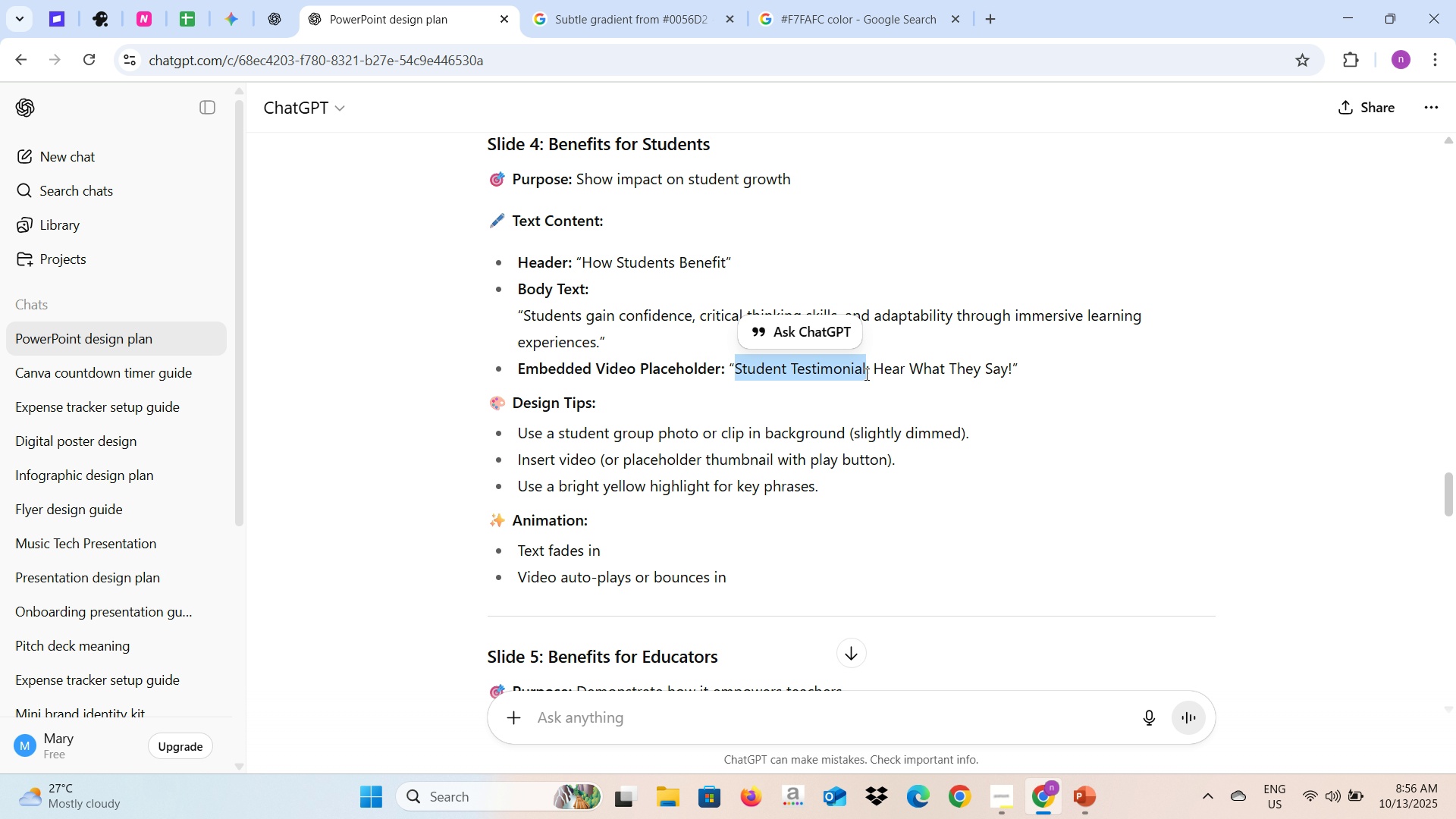 
key(Control+C)
 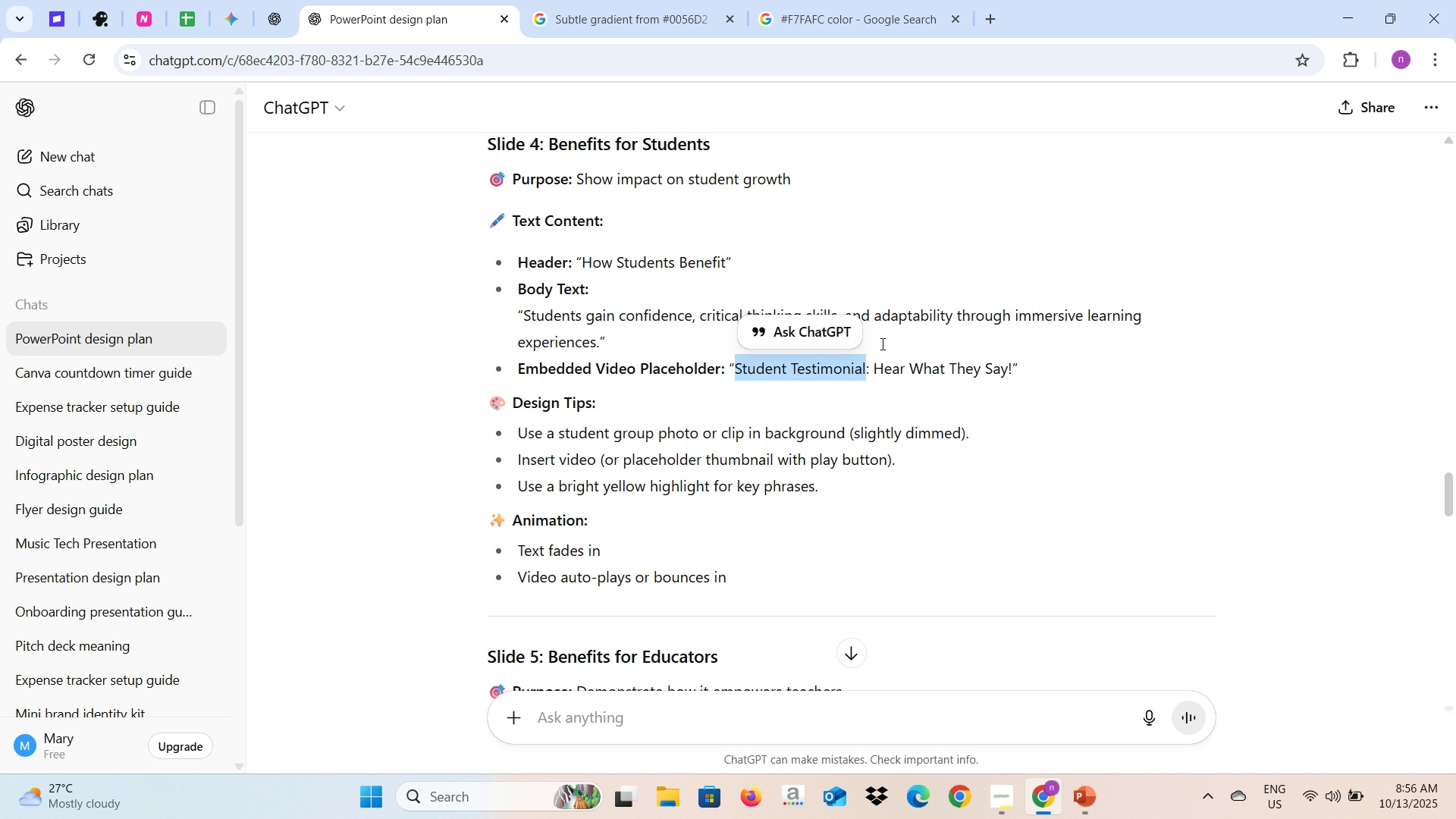 
key(Control+C)
 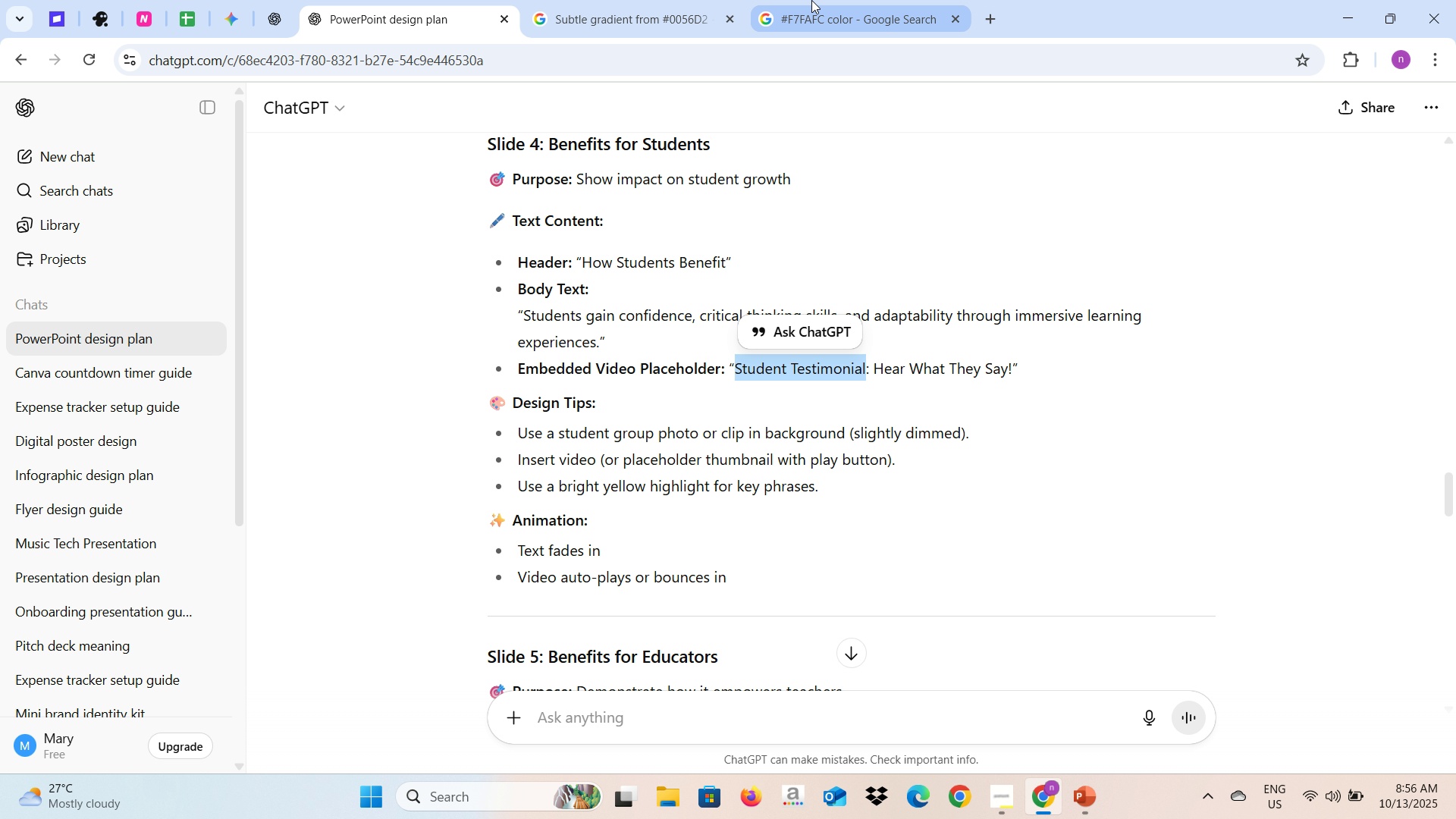 
left_click([811, 0])
 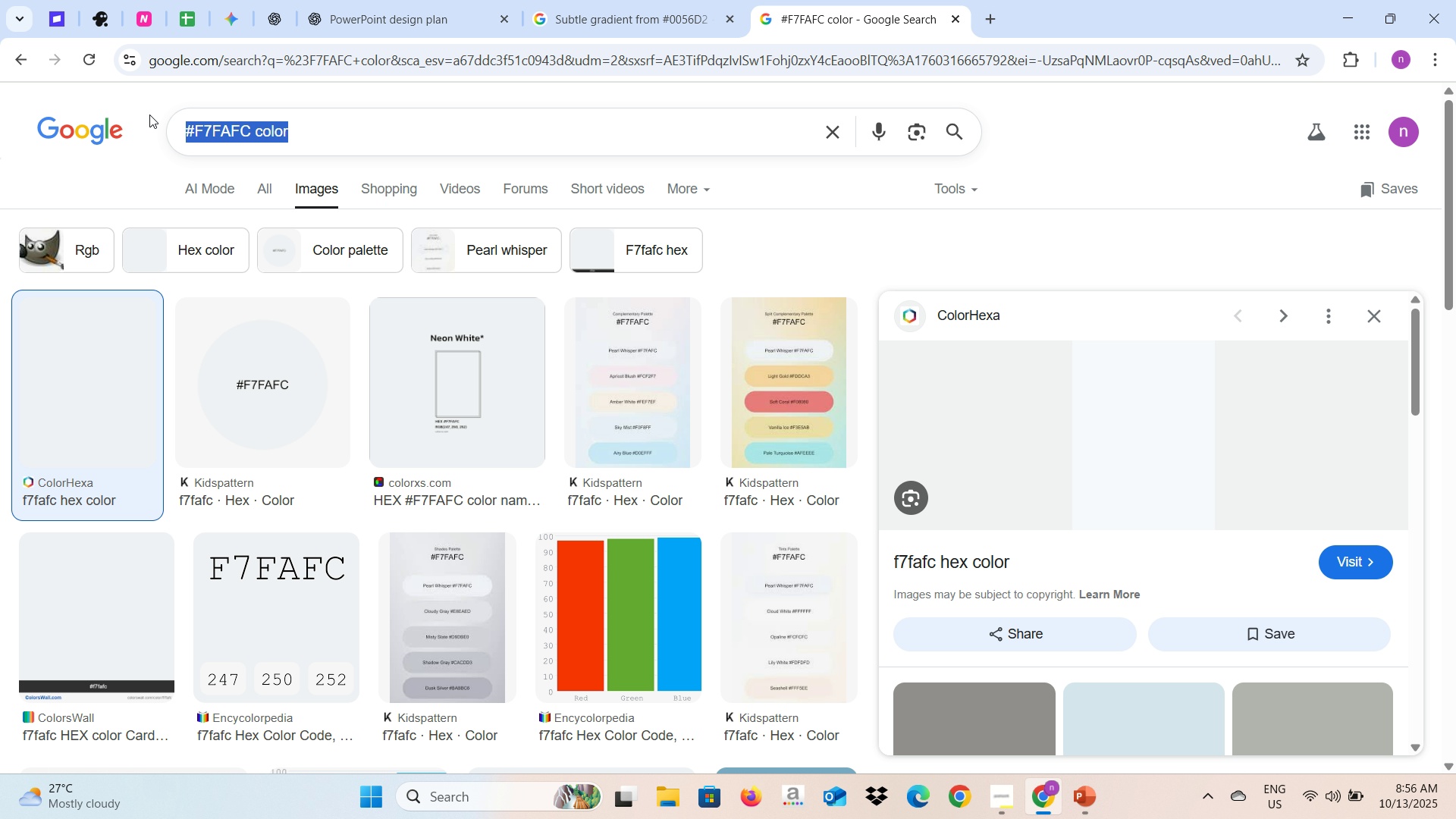 
key(Control+ControlLeft)
 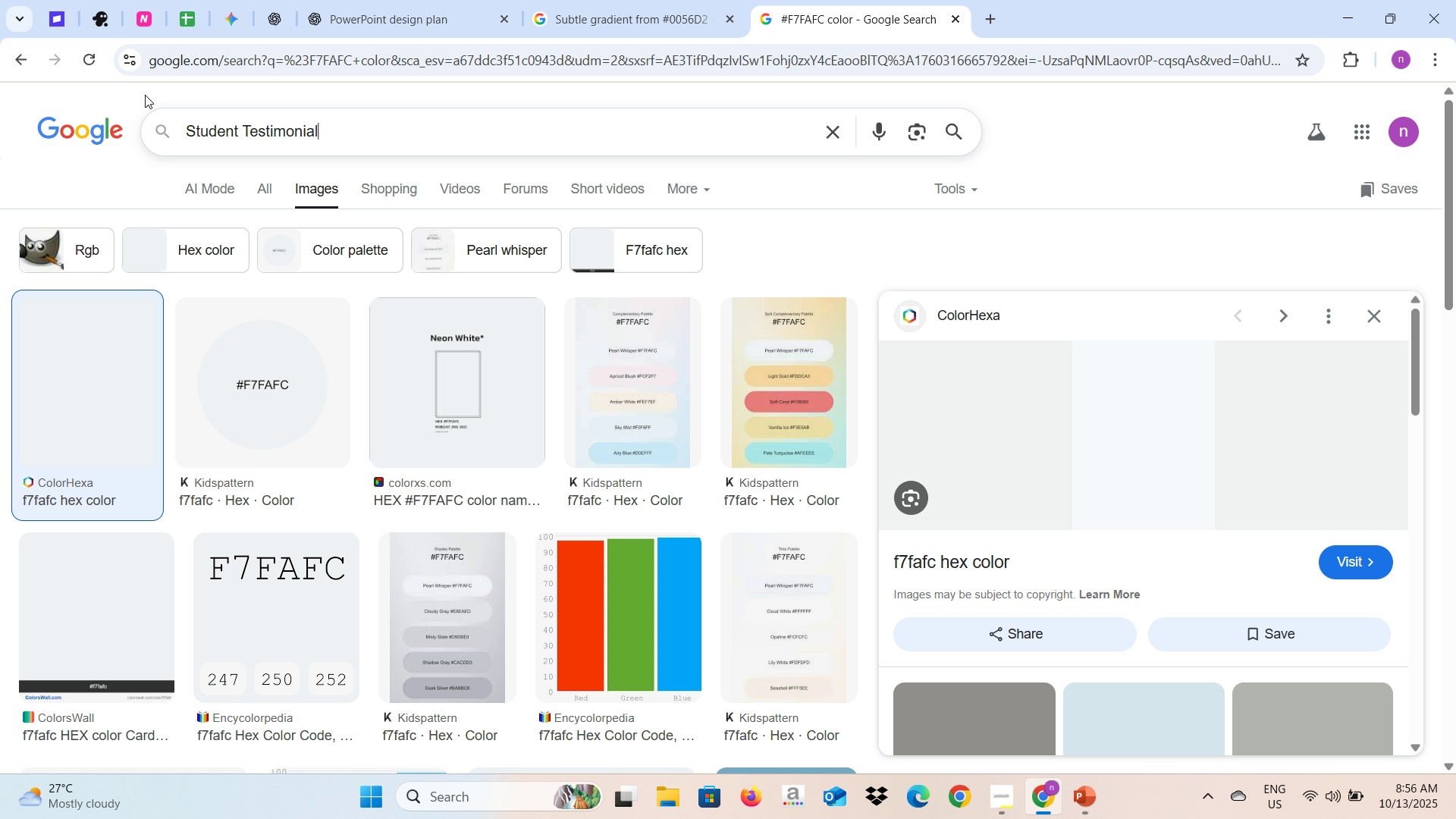 
key(Control+V)
 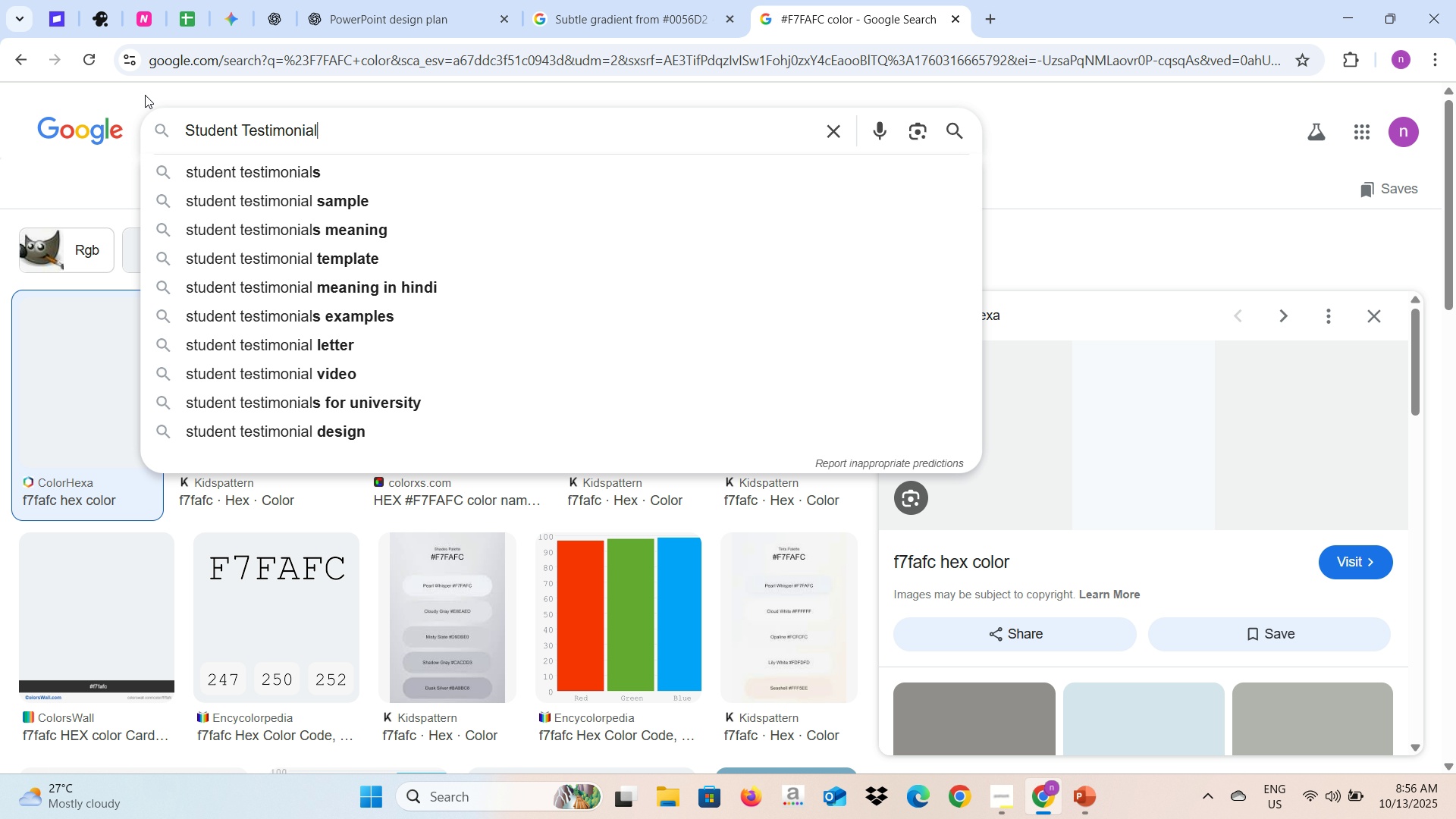 
type( students )
key(Backspace)
key(Backspace)
key(Backspace)
key(Backspace)
key(Backspace)
key(Backspace)
key(Backspace)
key(Backspace)
key(Backspace)
type(free )
 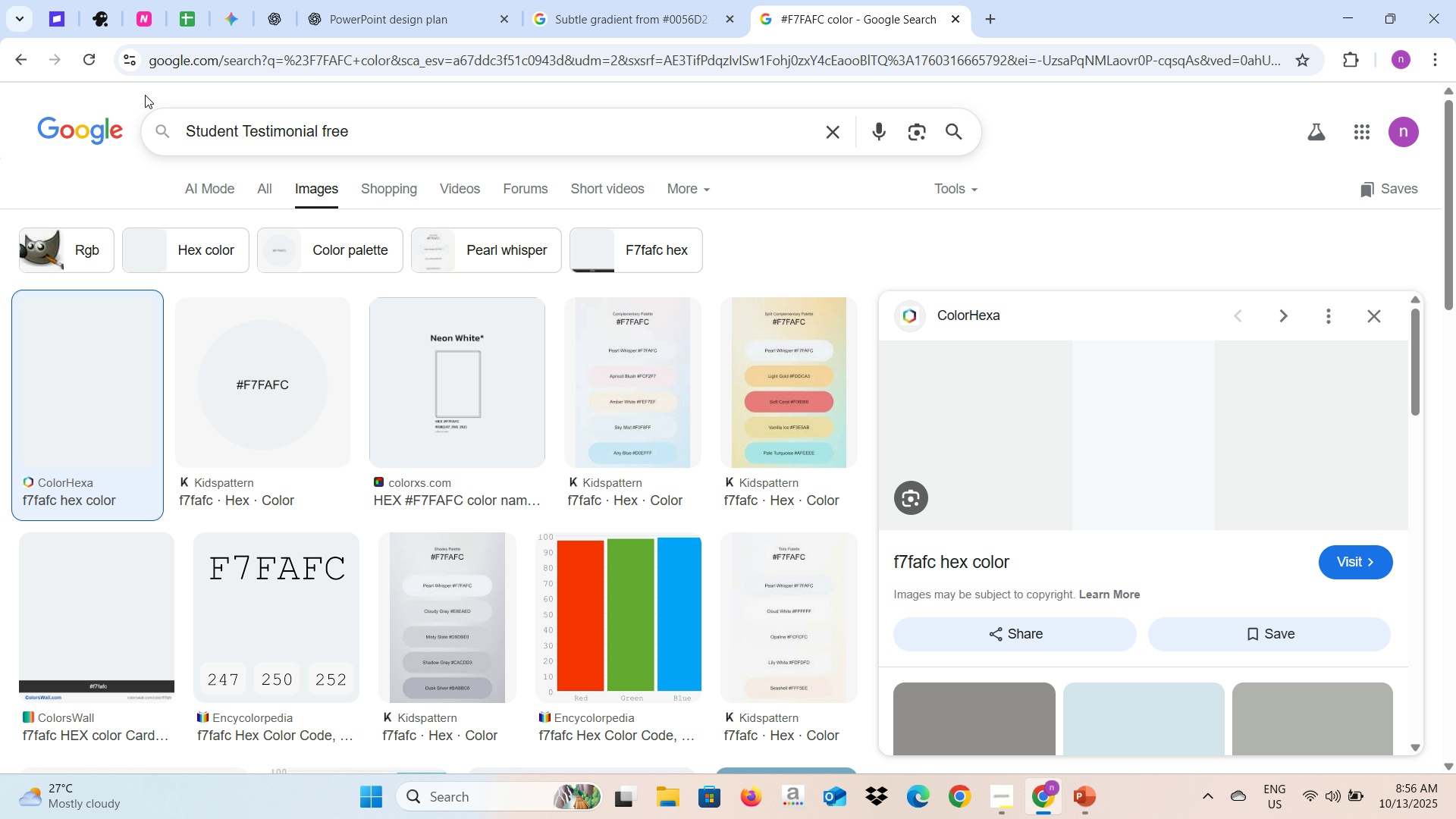 
key(Enter)
 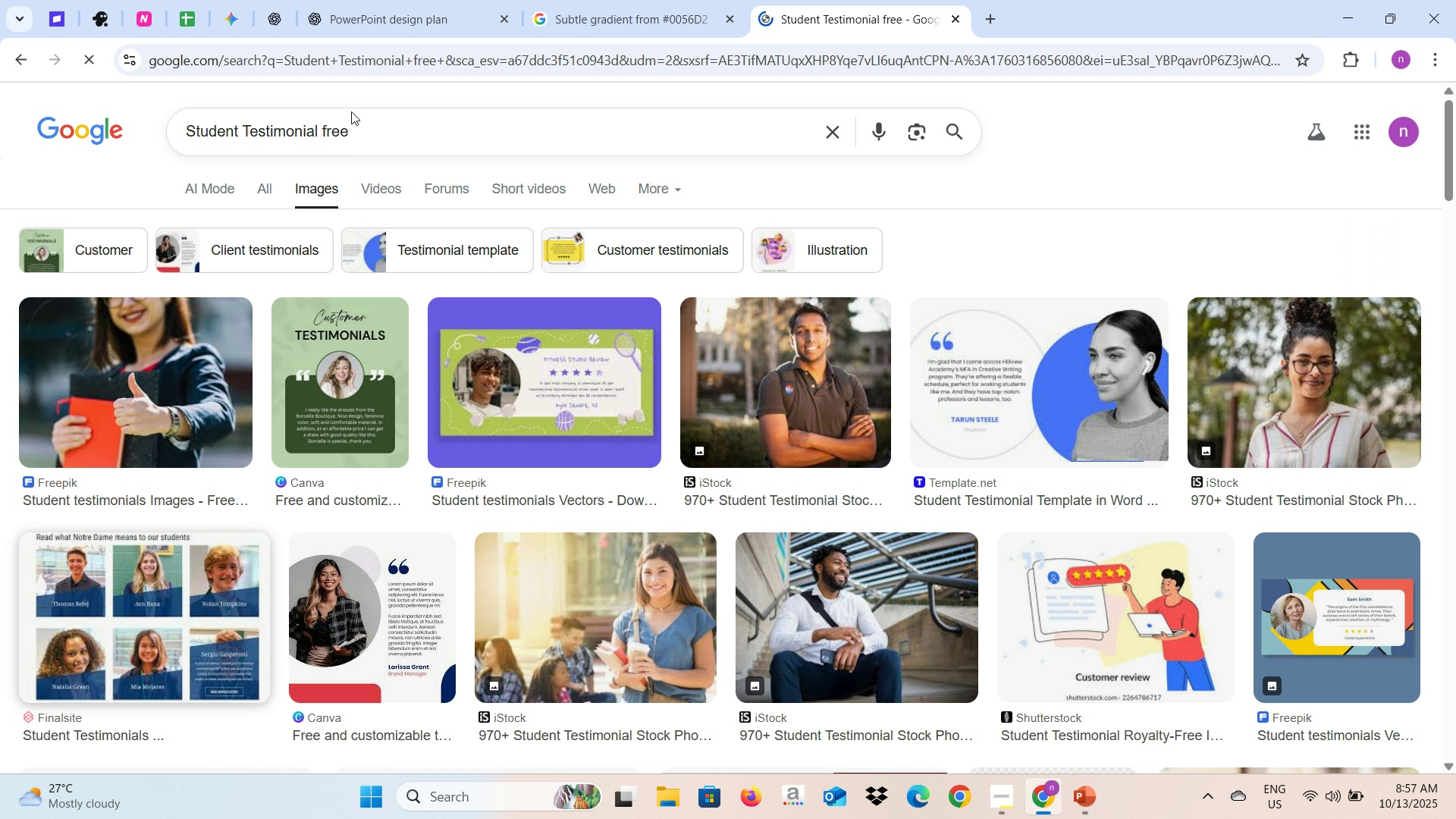 
wait(6.27)
 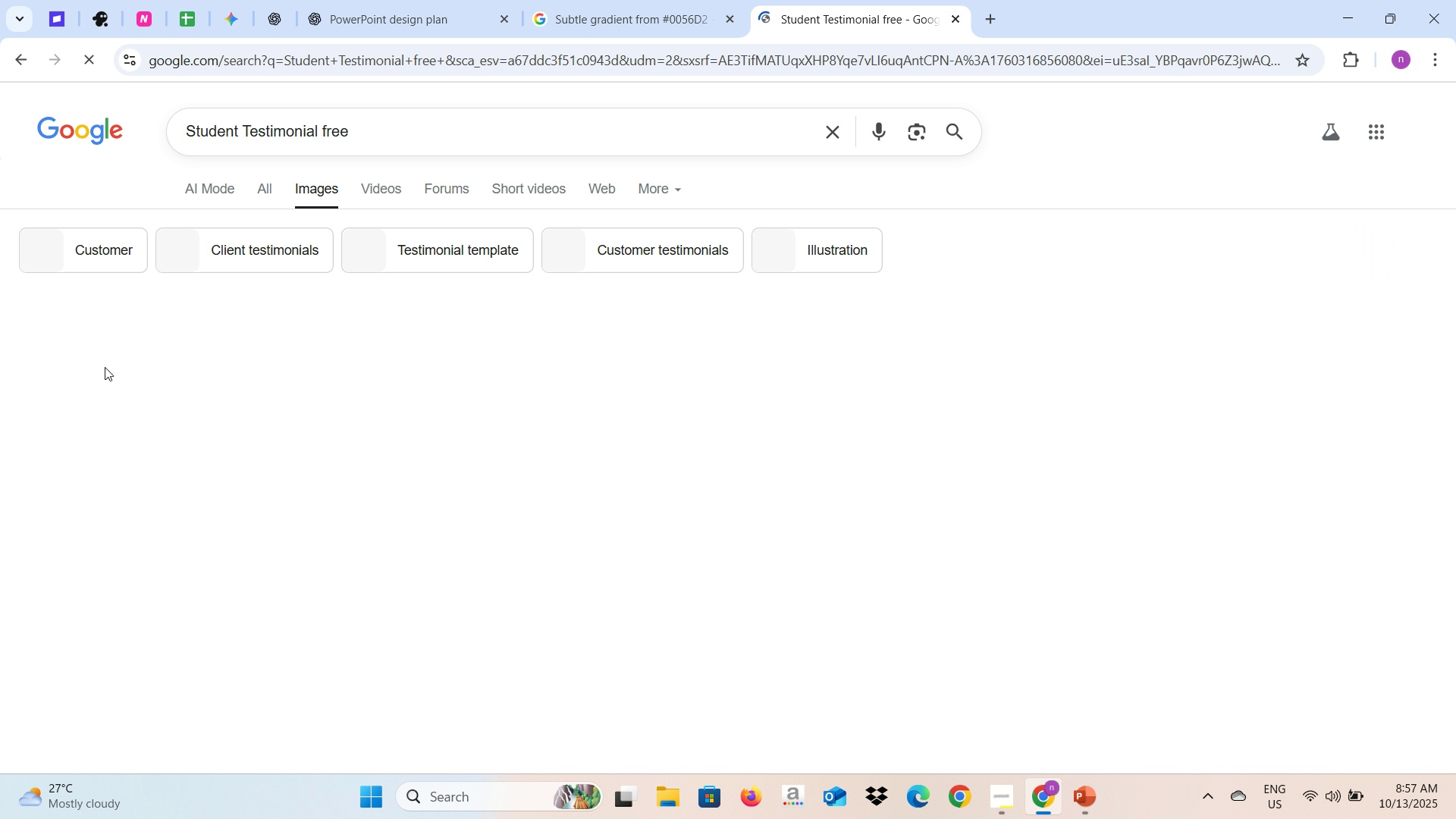 
left_click([318, 130])
 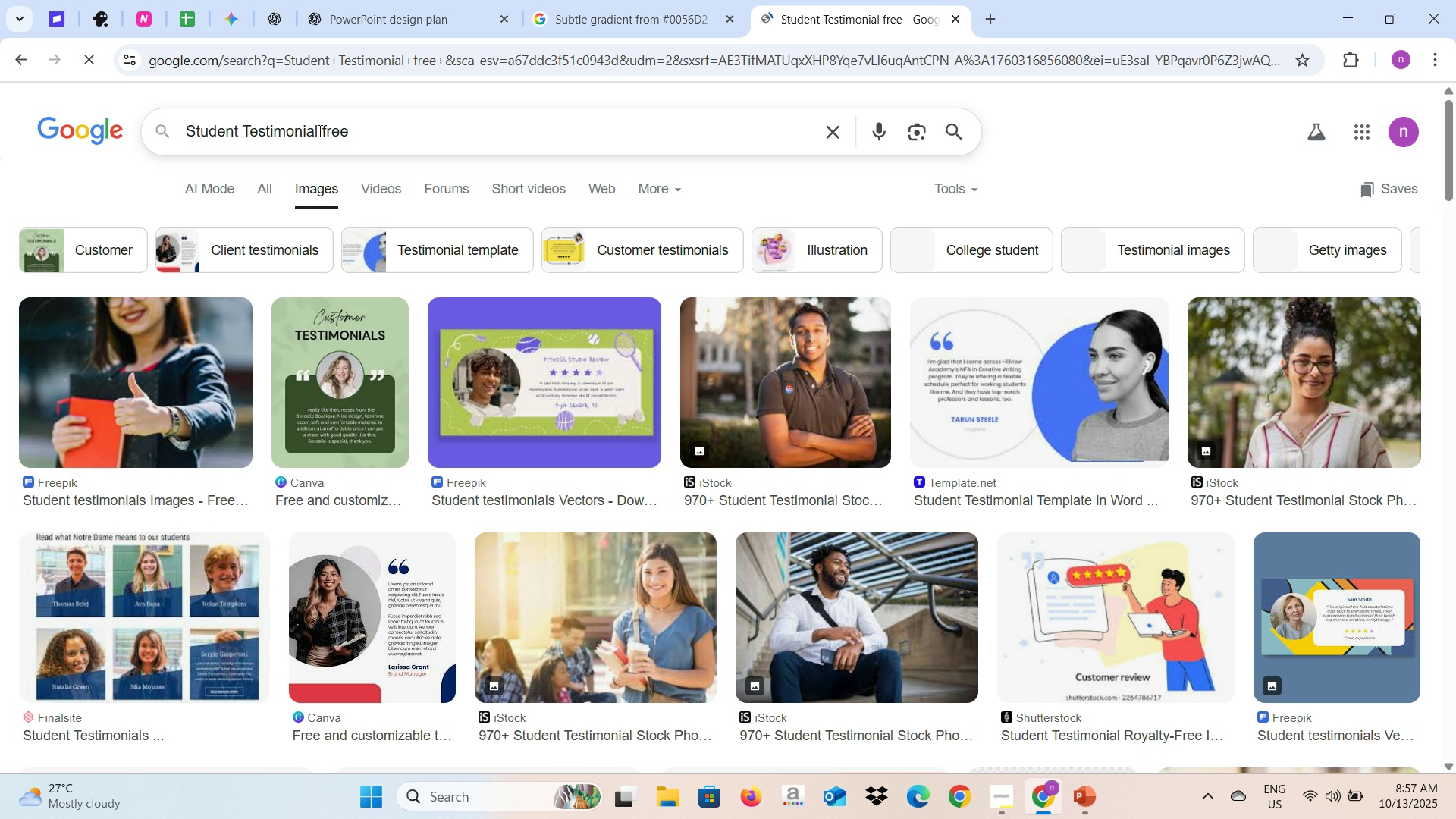 
type( video)
 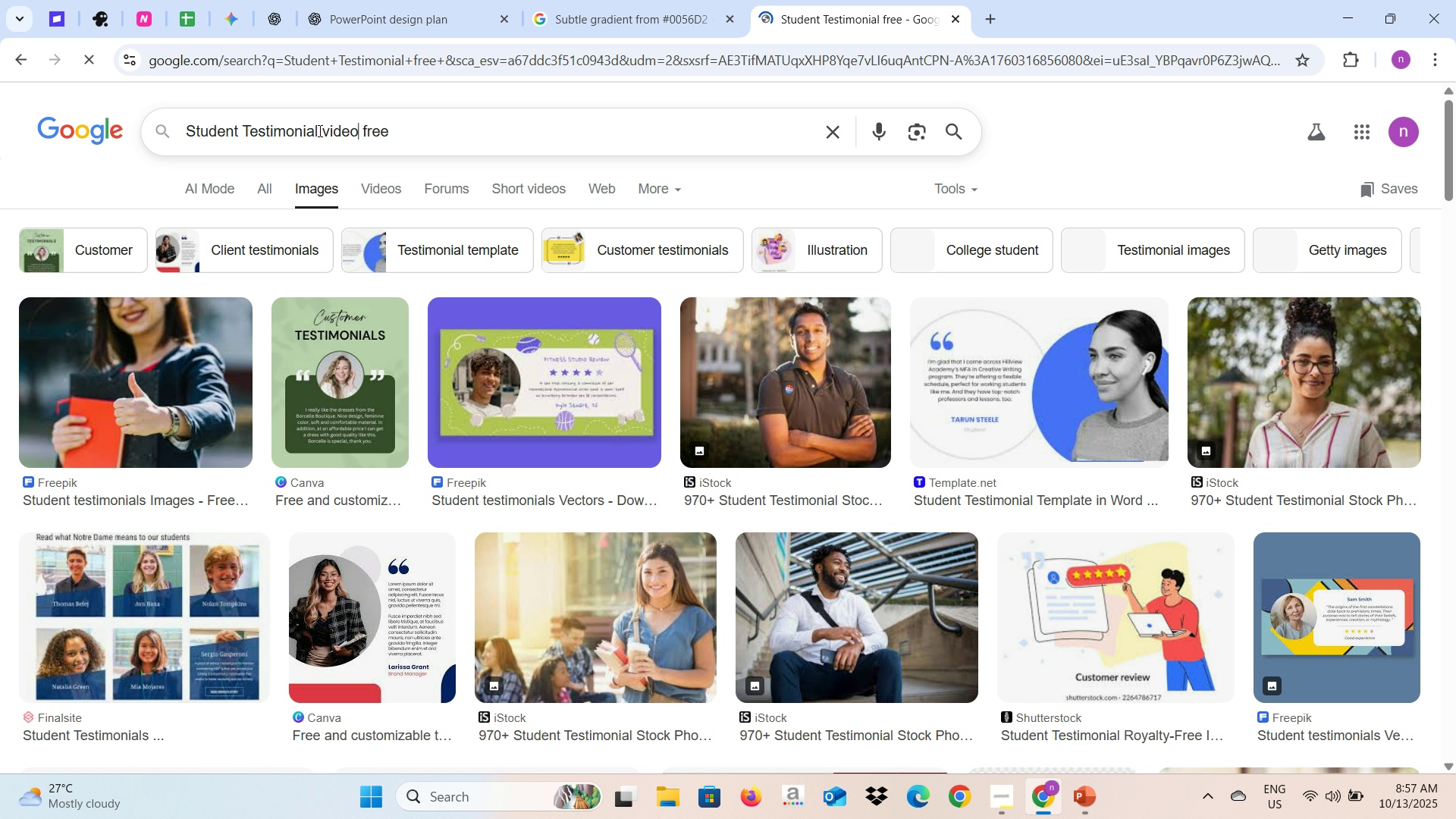 
key(Enter)
 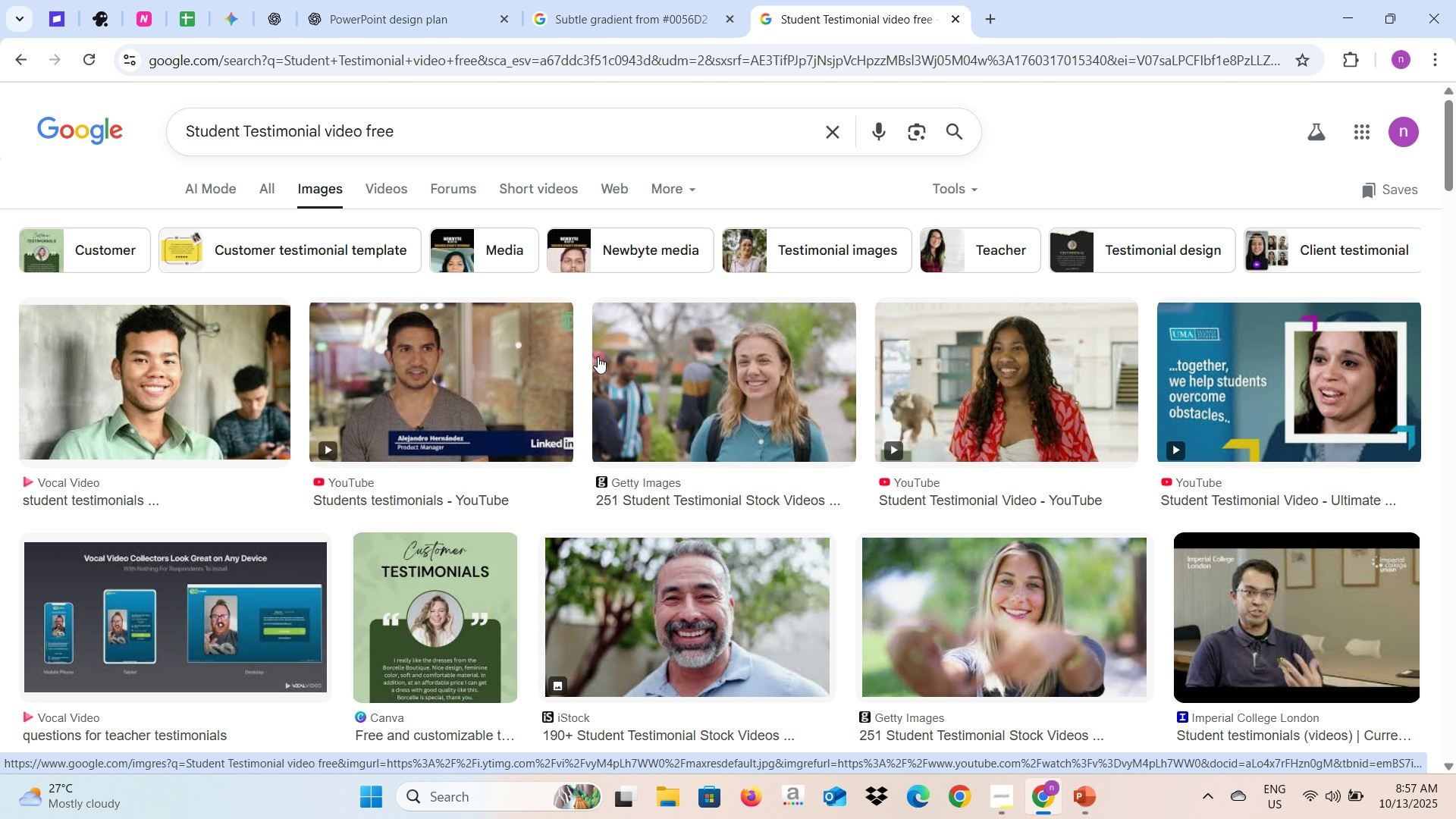 
wait(47.72)
 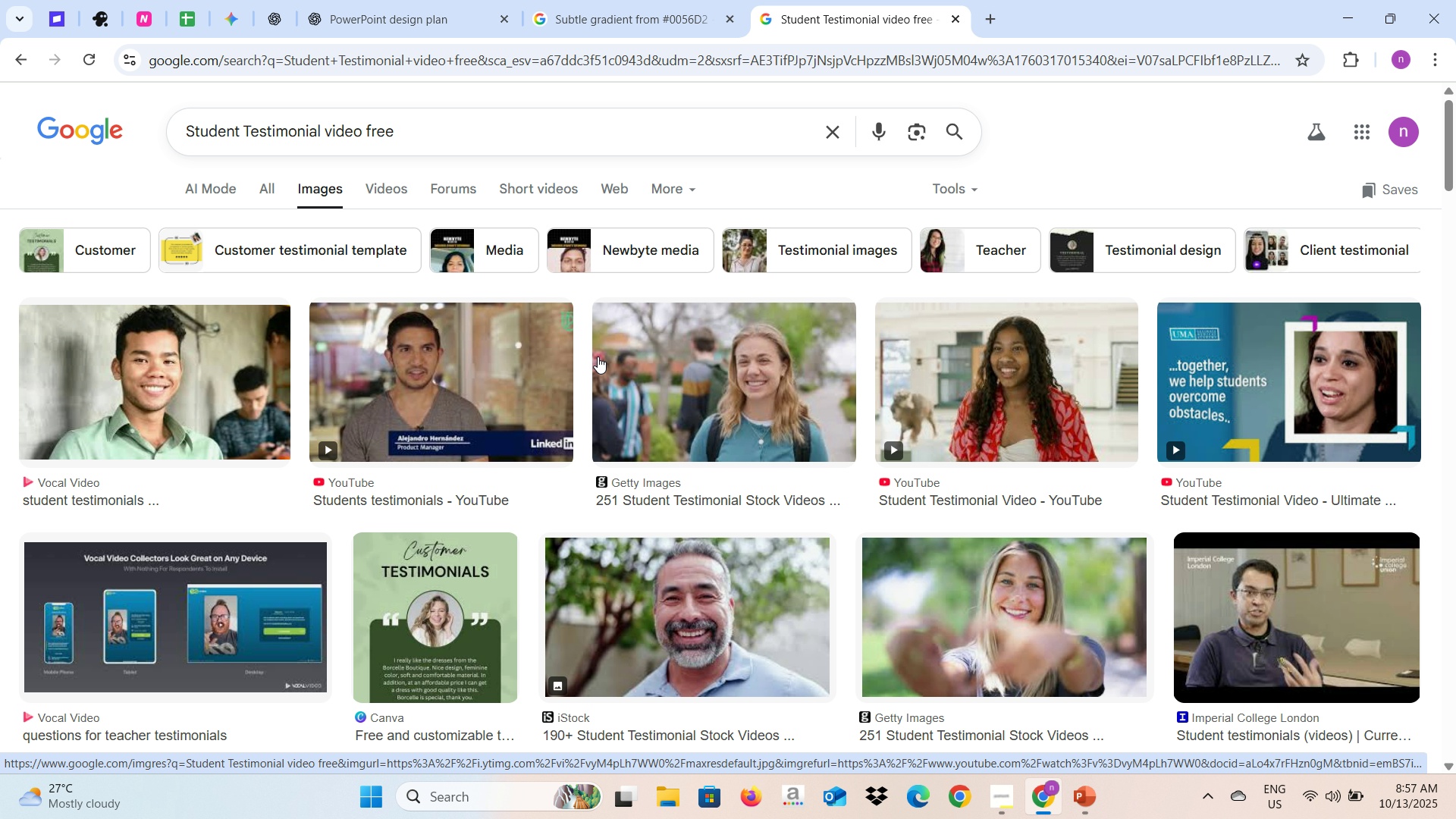 
left_click([996, 17])
 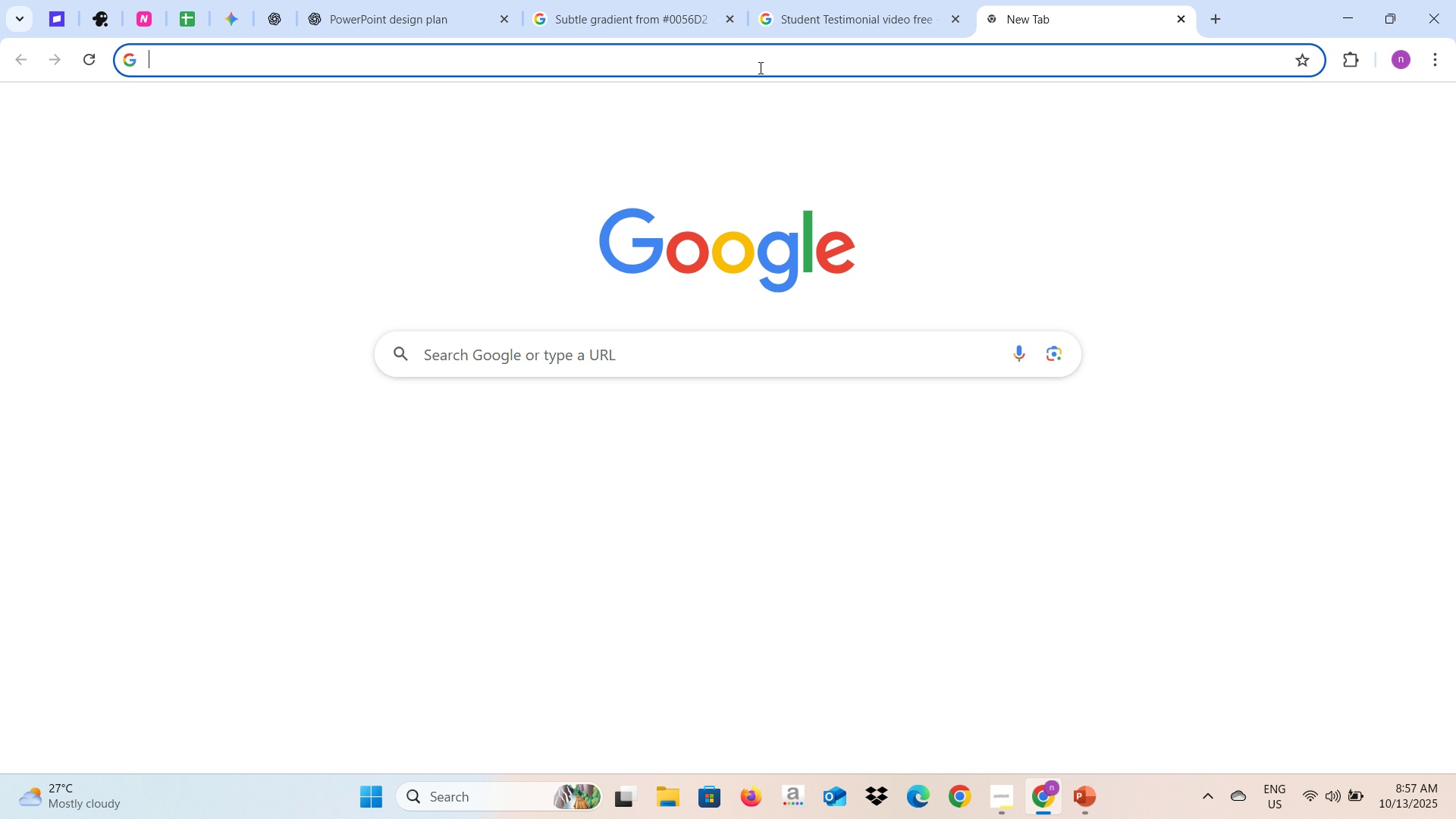 
left_click([759, 67])
 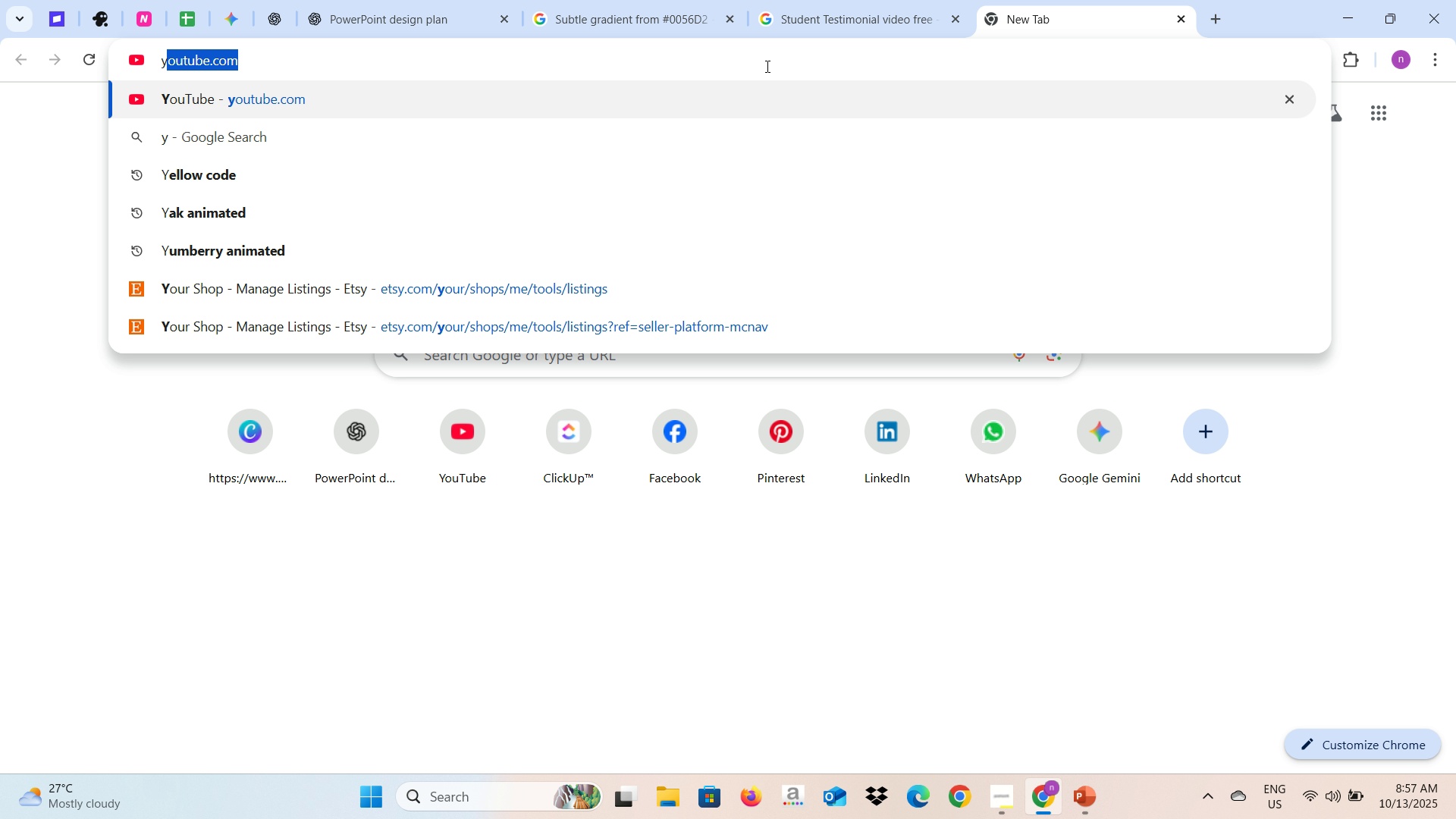 
type(youtube.com)
 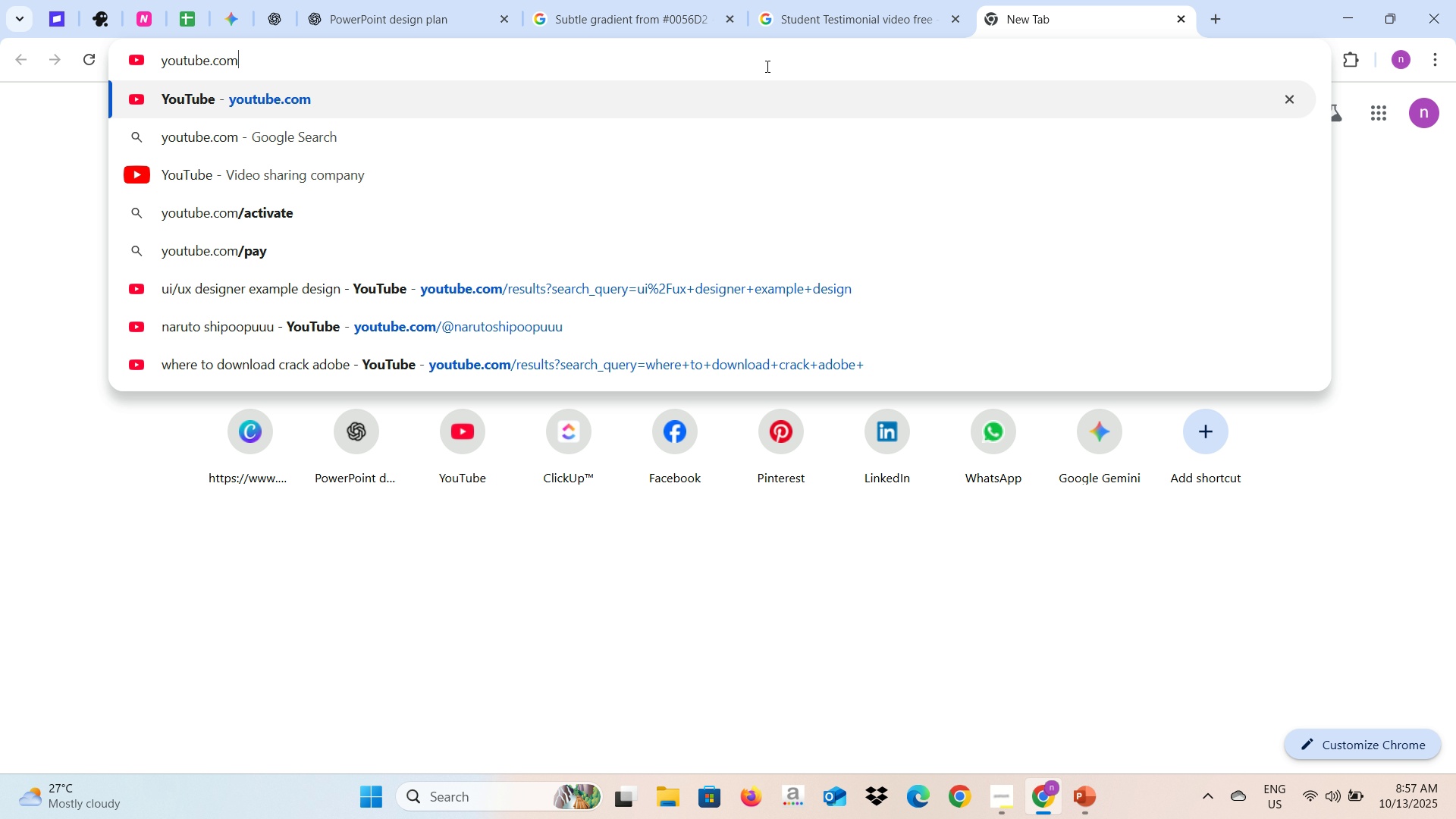 
key(Enter)
 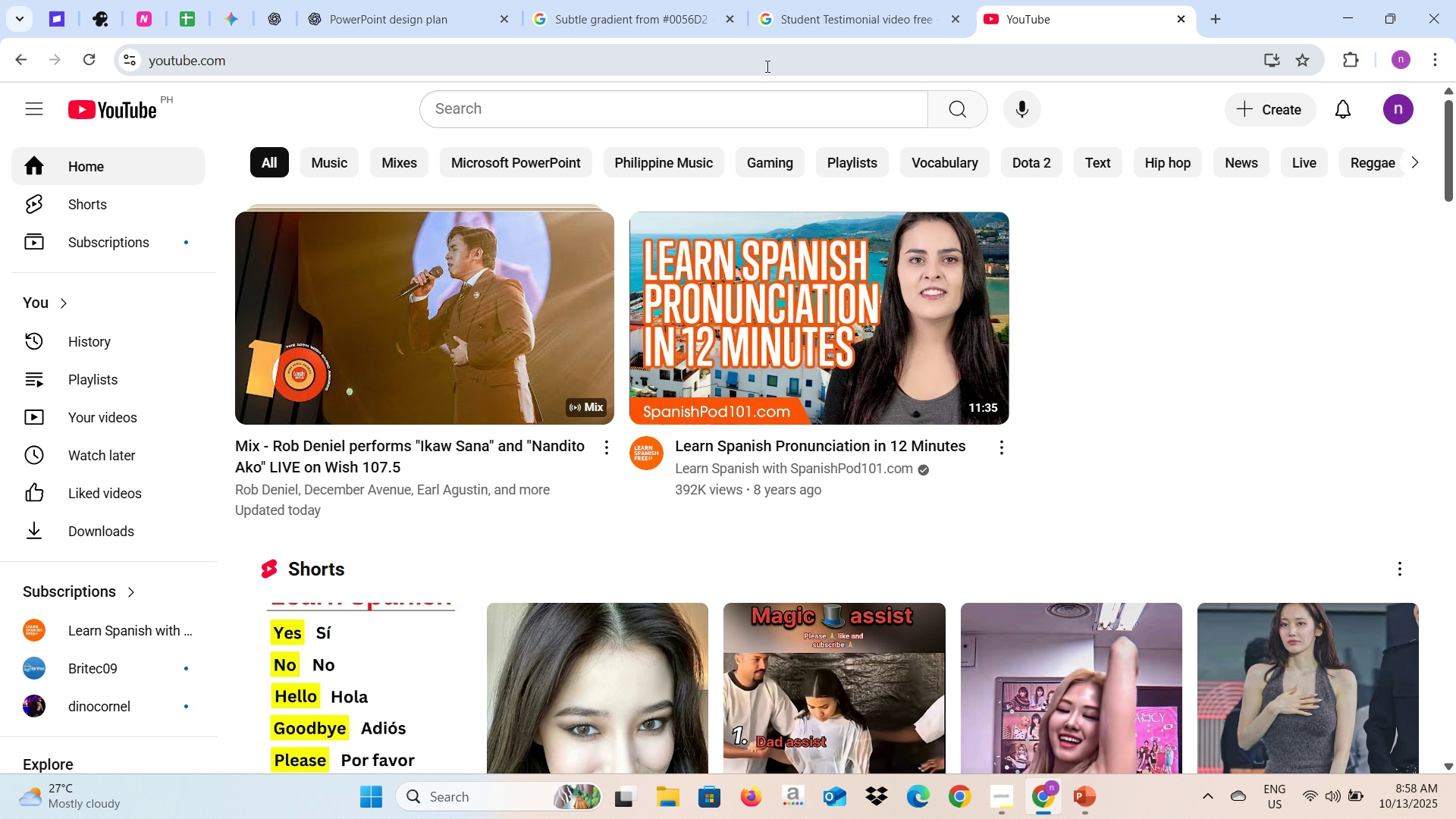 
wait(26.25)
 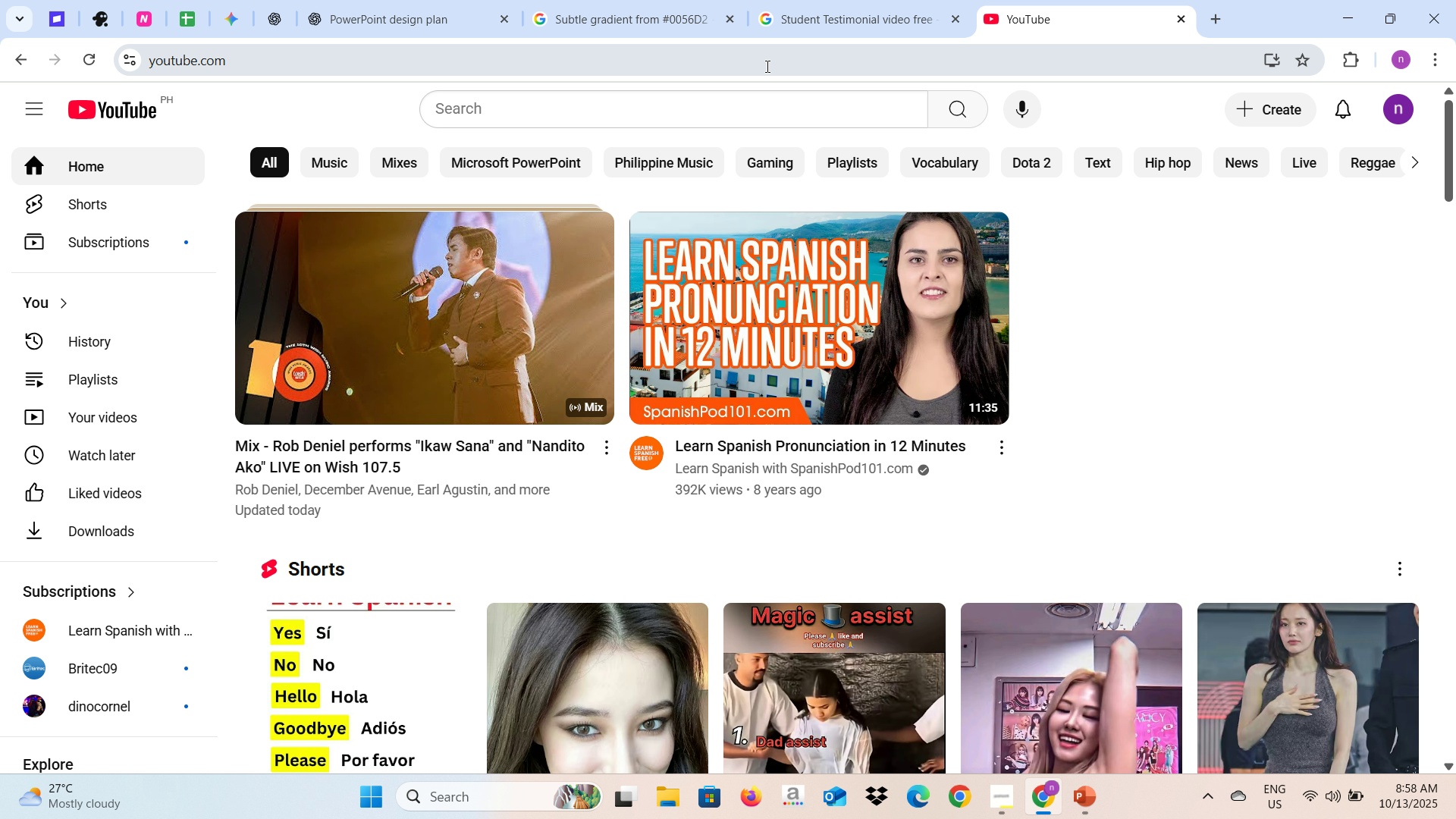 
left_click([708, 100])
 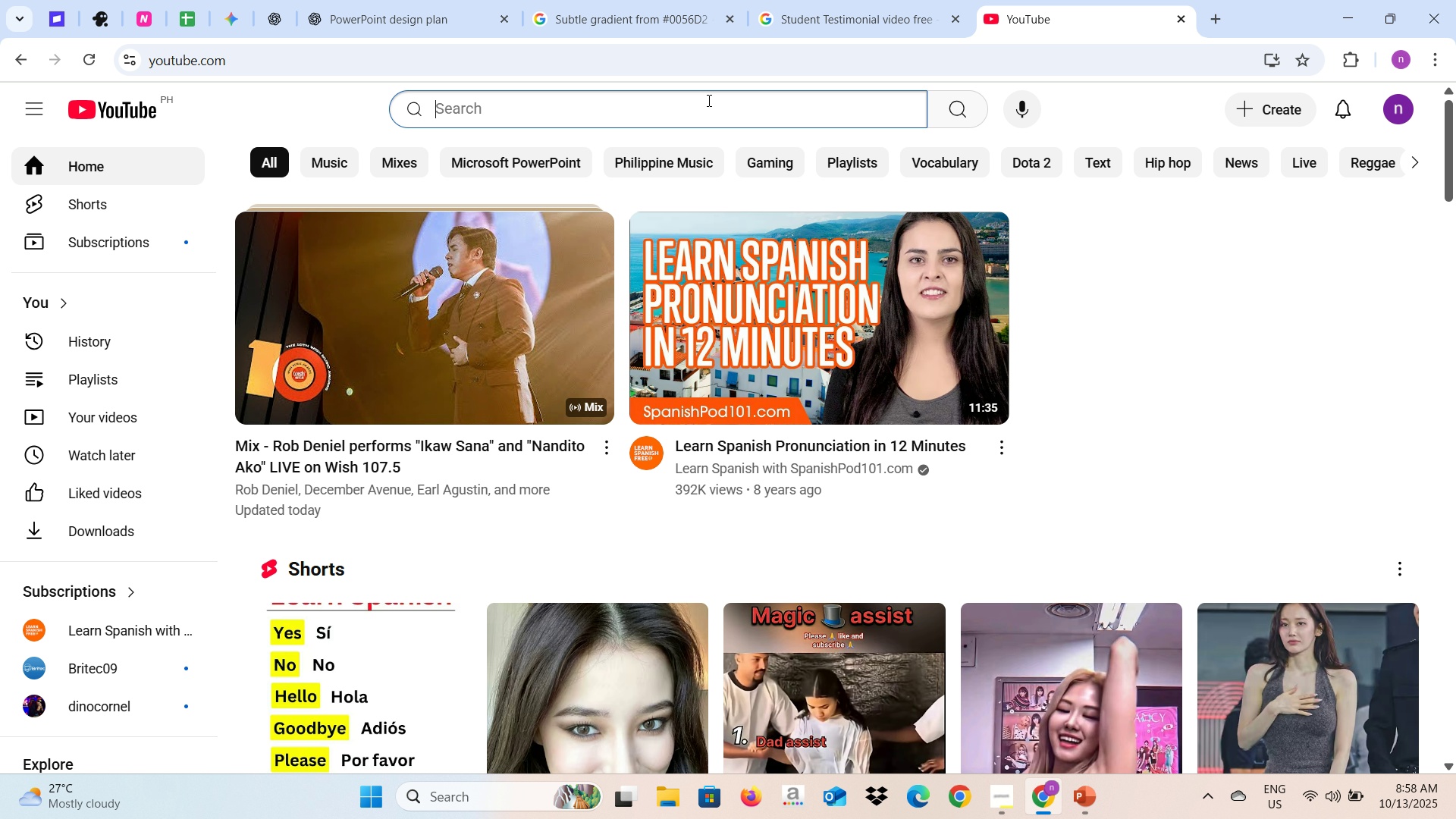 
key(Control+V)
 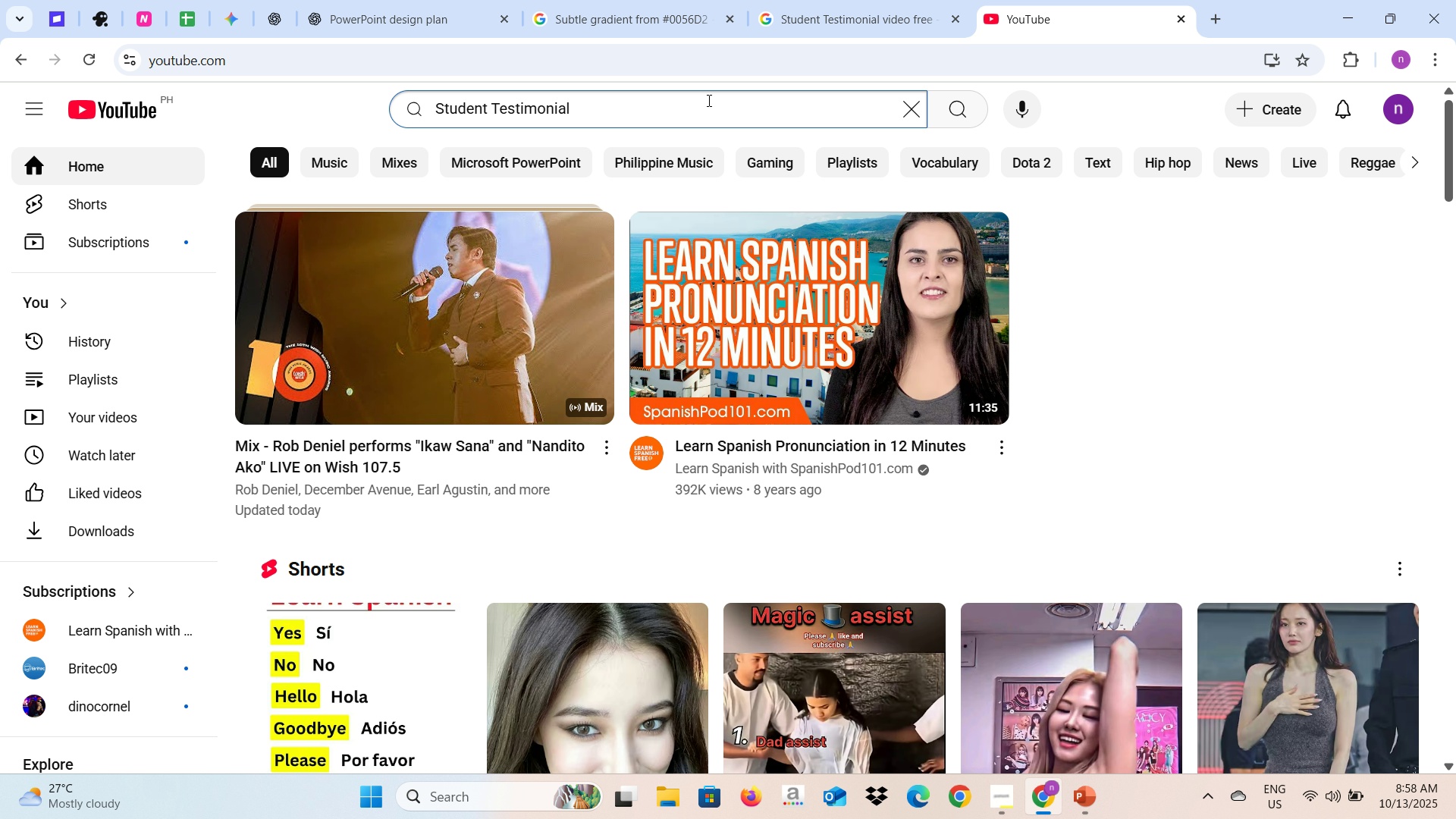 
key(Enter)
 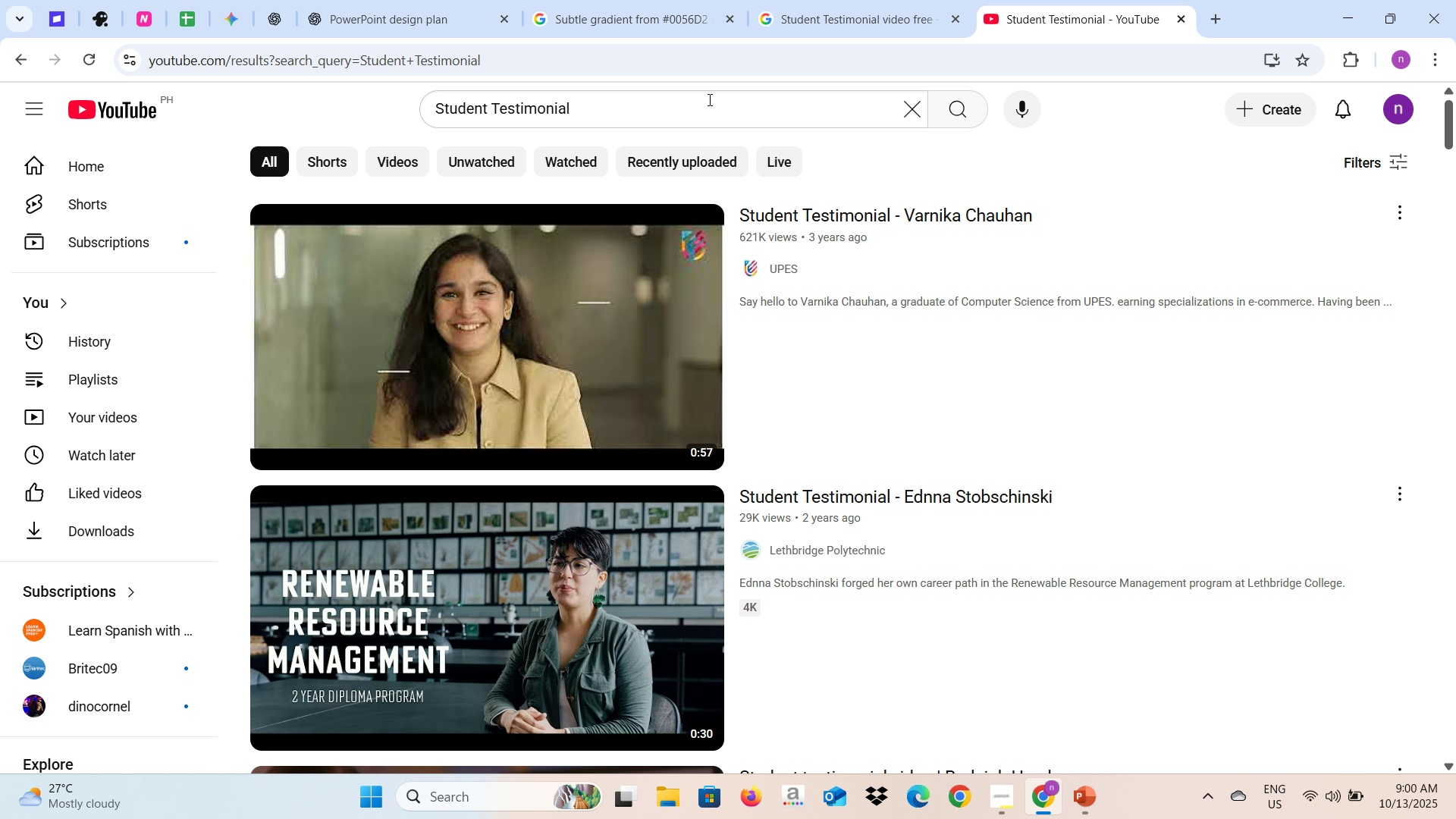 
wait(103.19)
 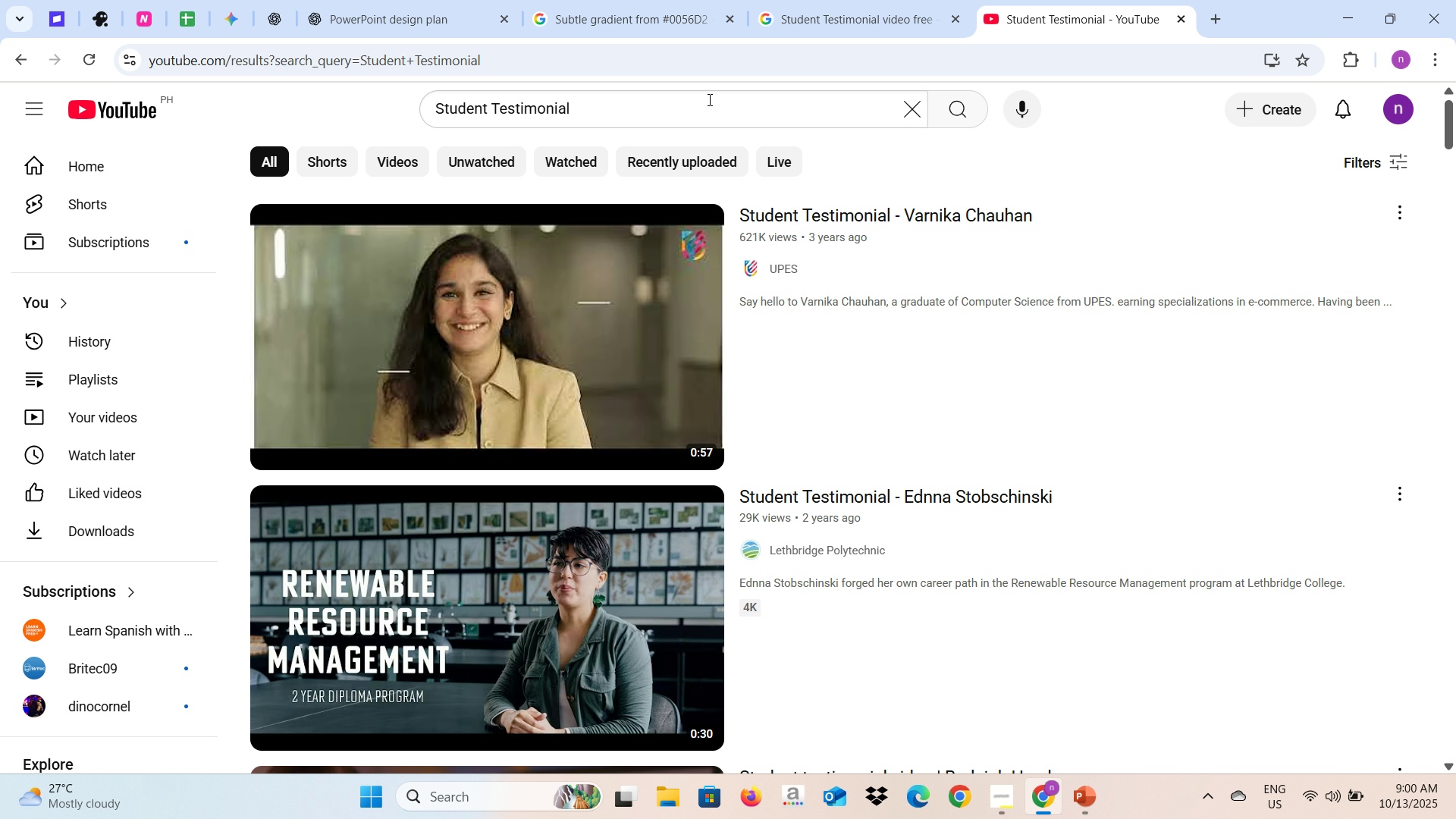 
scroll: coordinate [459, 350], scroll_direction: down, amount: 1.0
 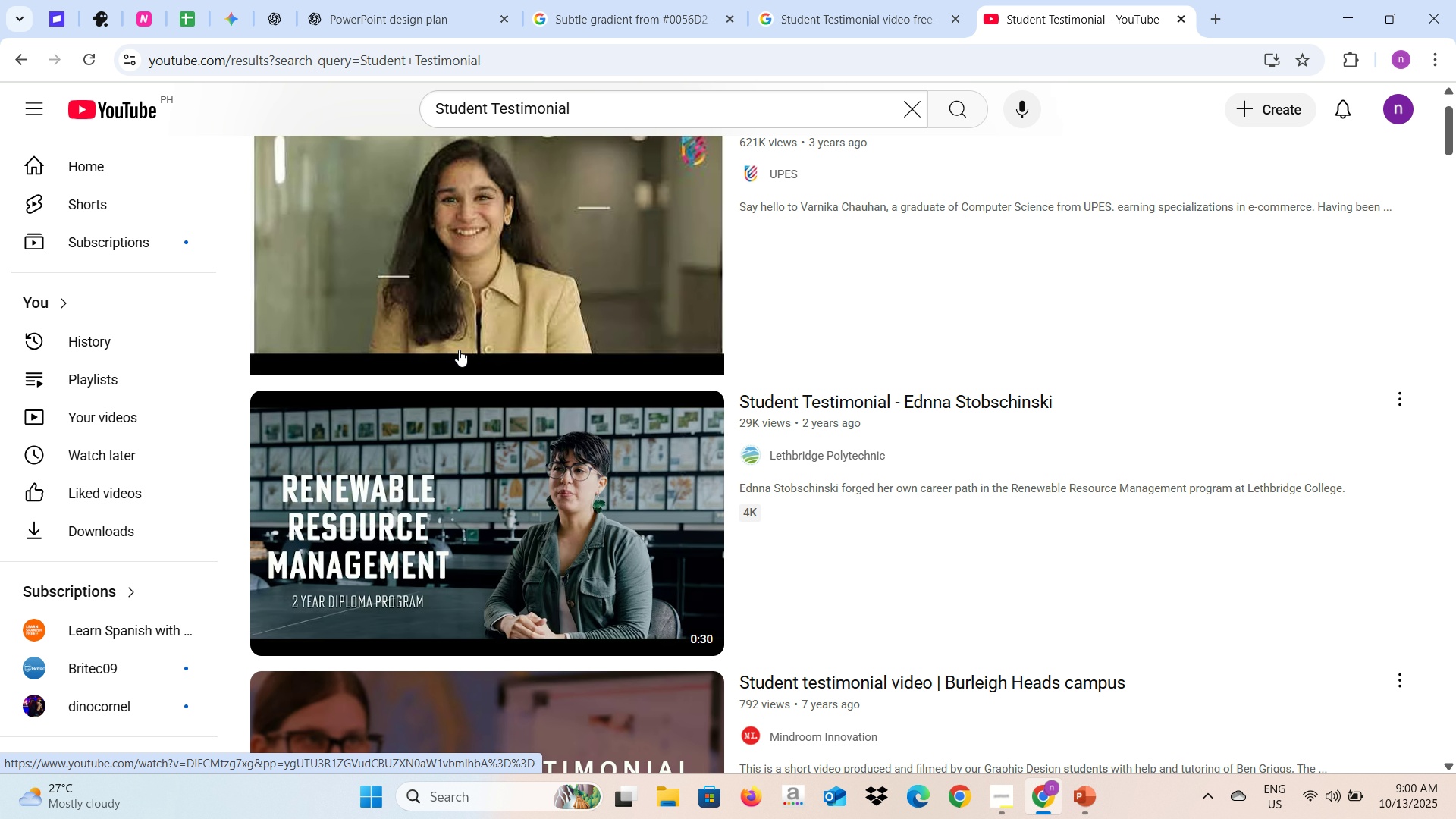 
scroll: coordinate [459, 350], scroll_direction: up, amount: 3.0
 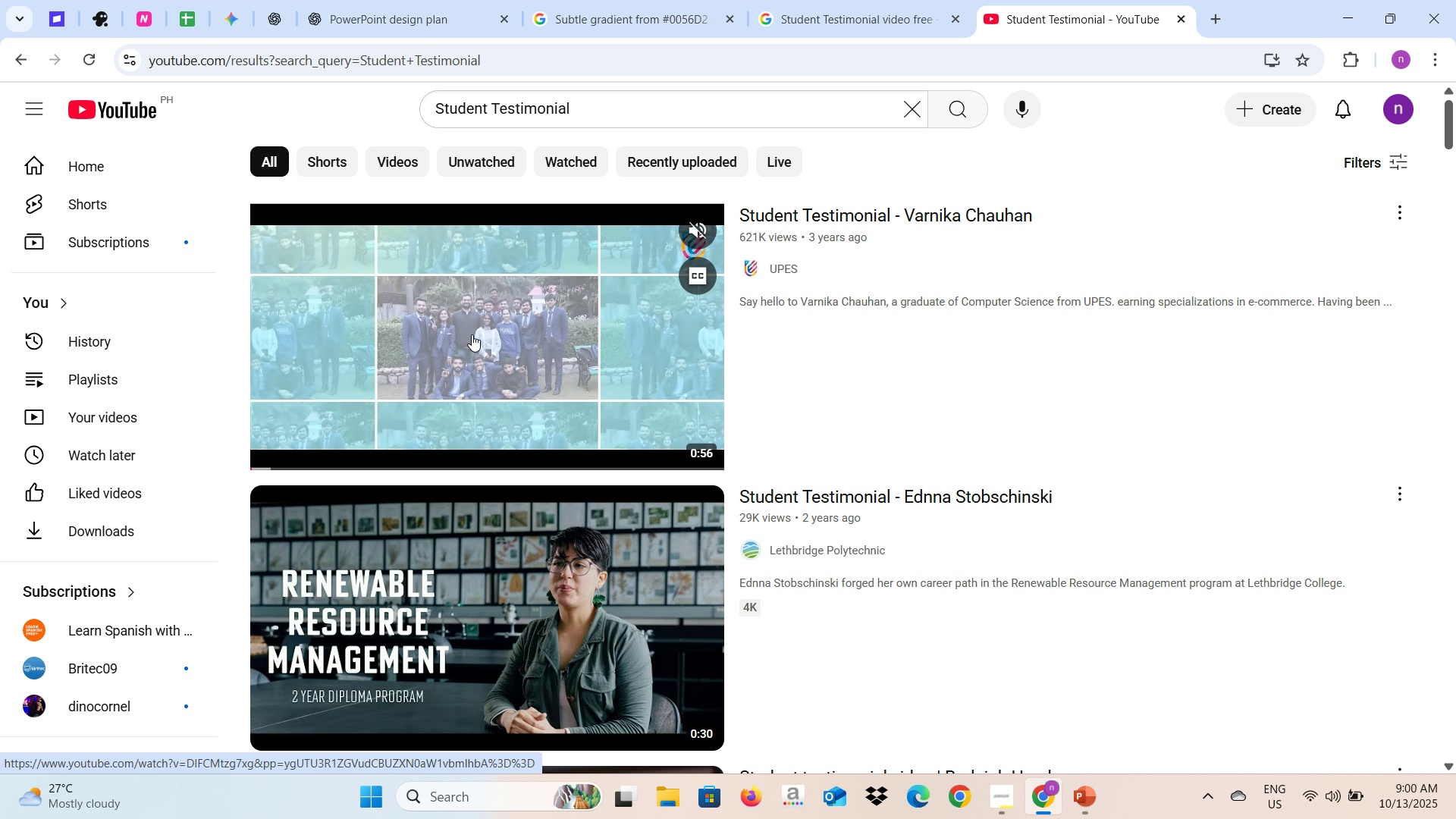 
left_click([472, 334])
 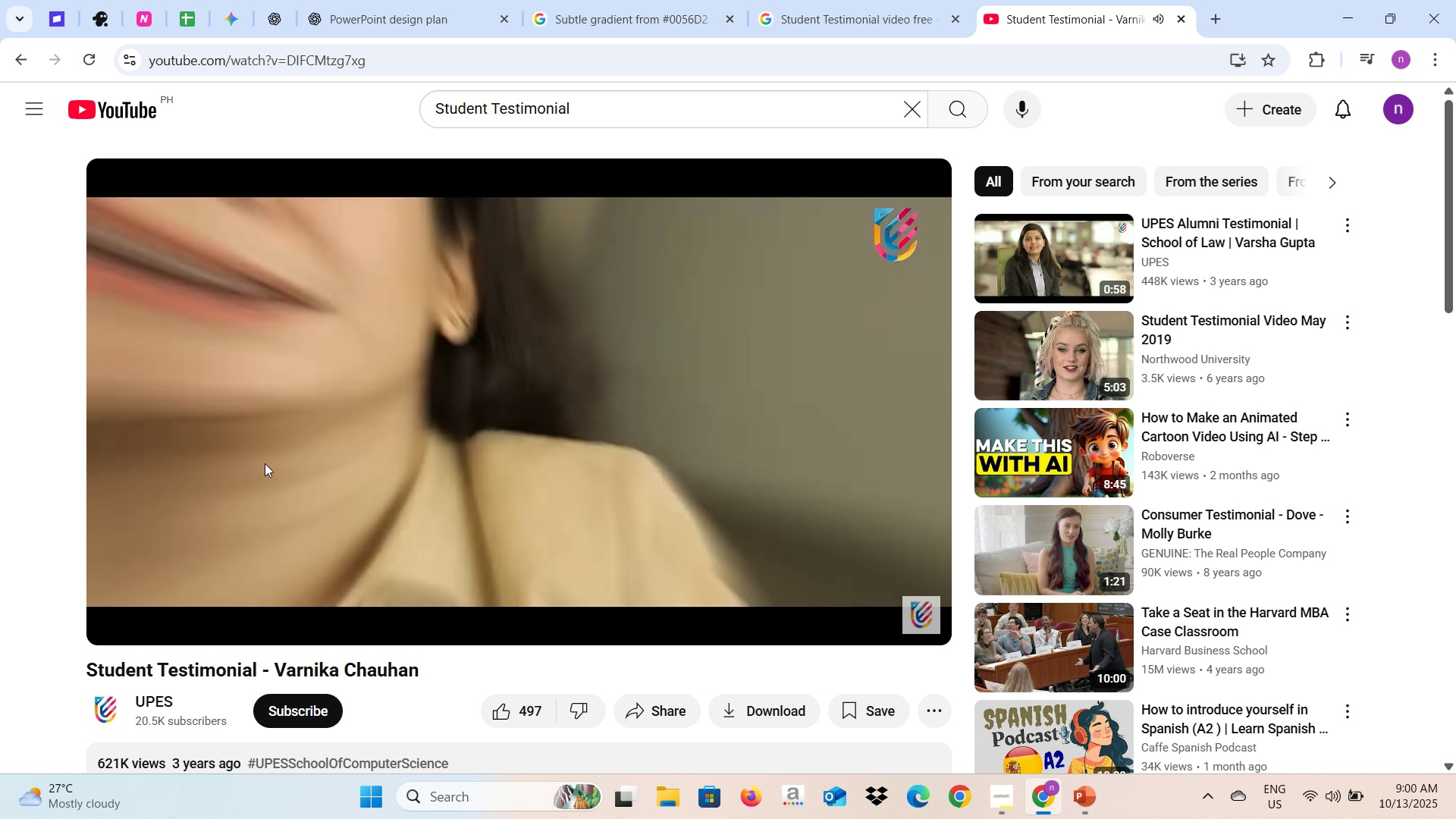 
wait(22.47)
 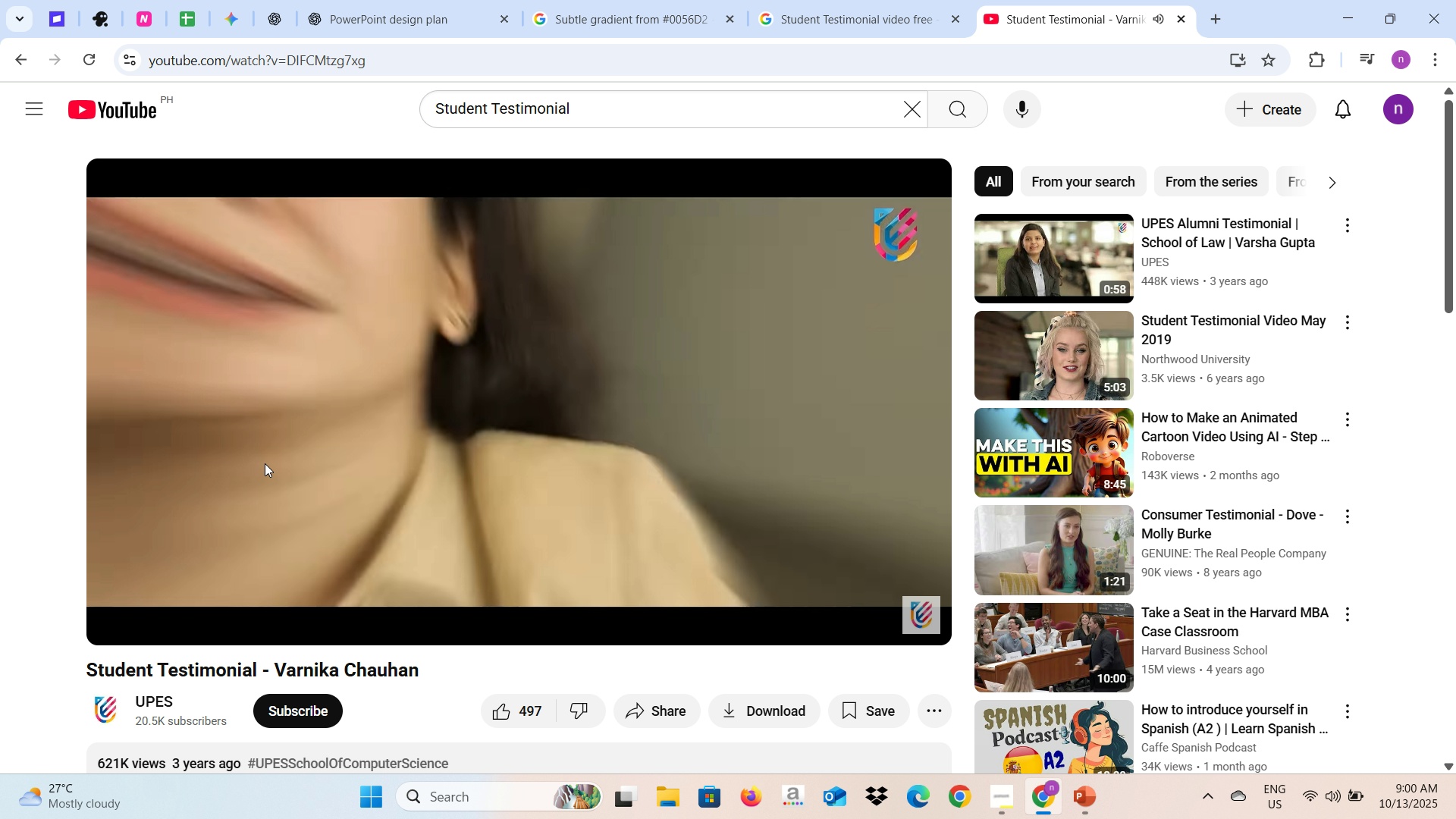 
left_click([440, 439])
 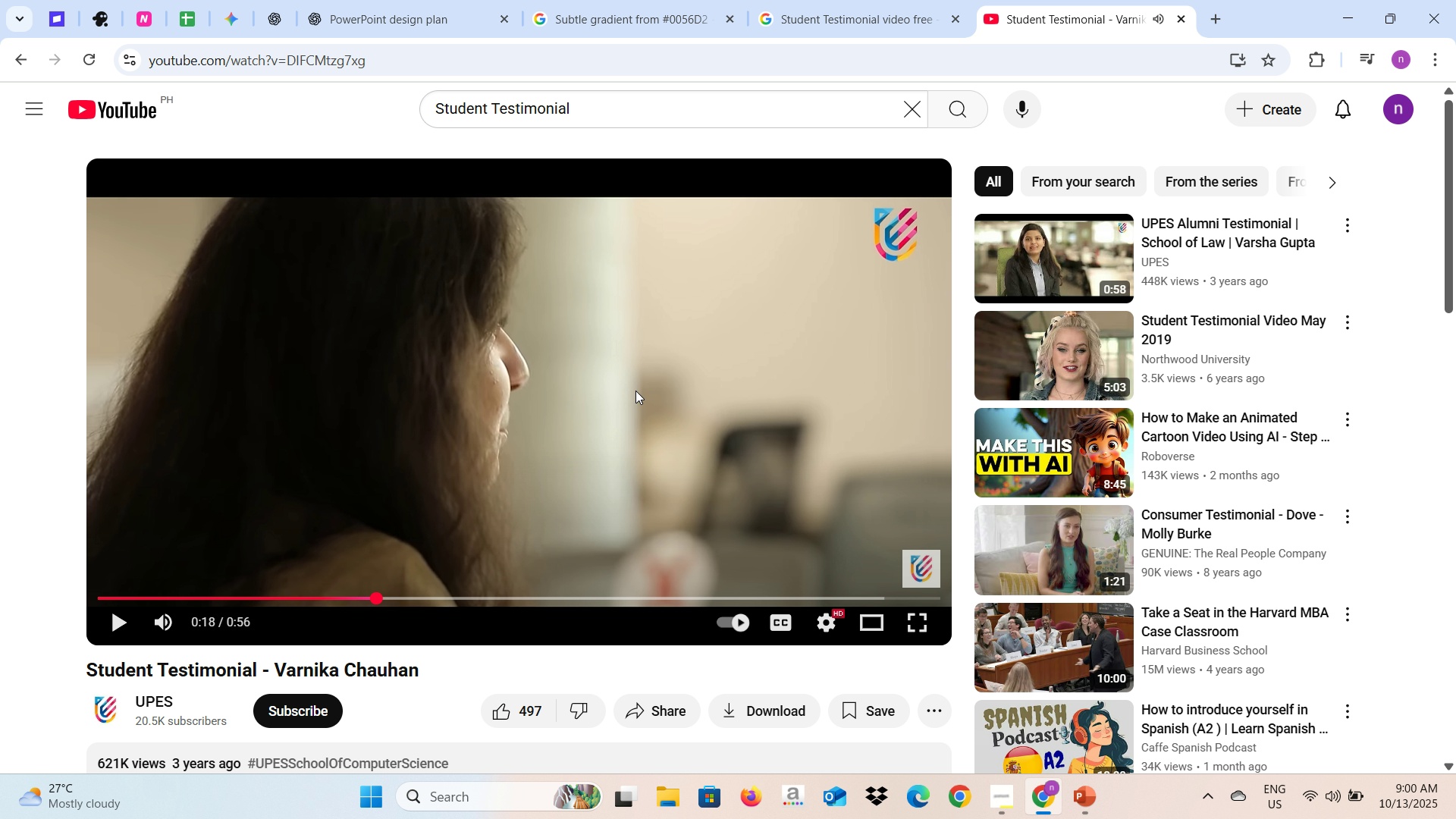 
scroll: coordinate [465, 363], scroll_direction: up, amount: 9.0
 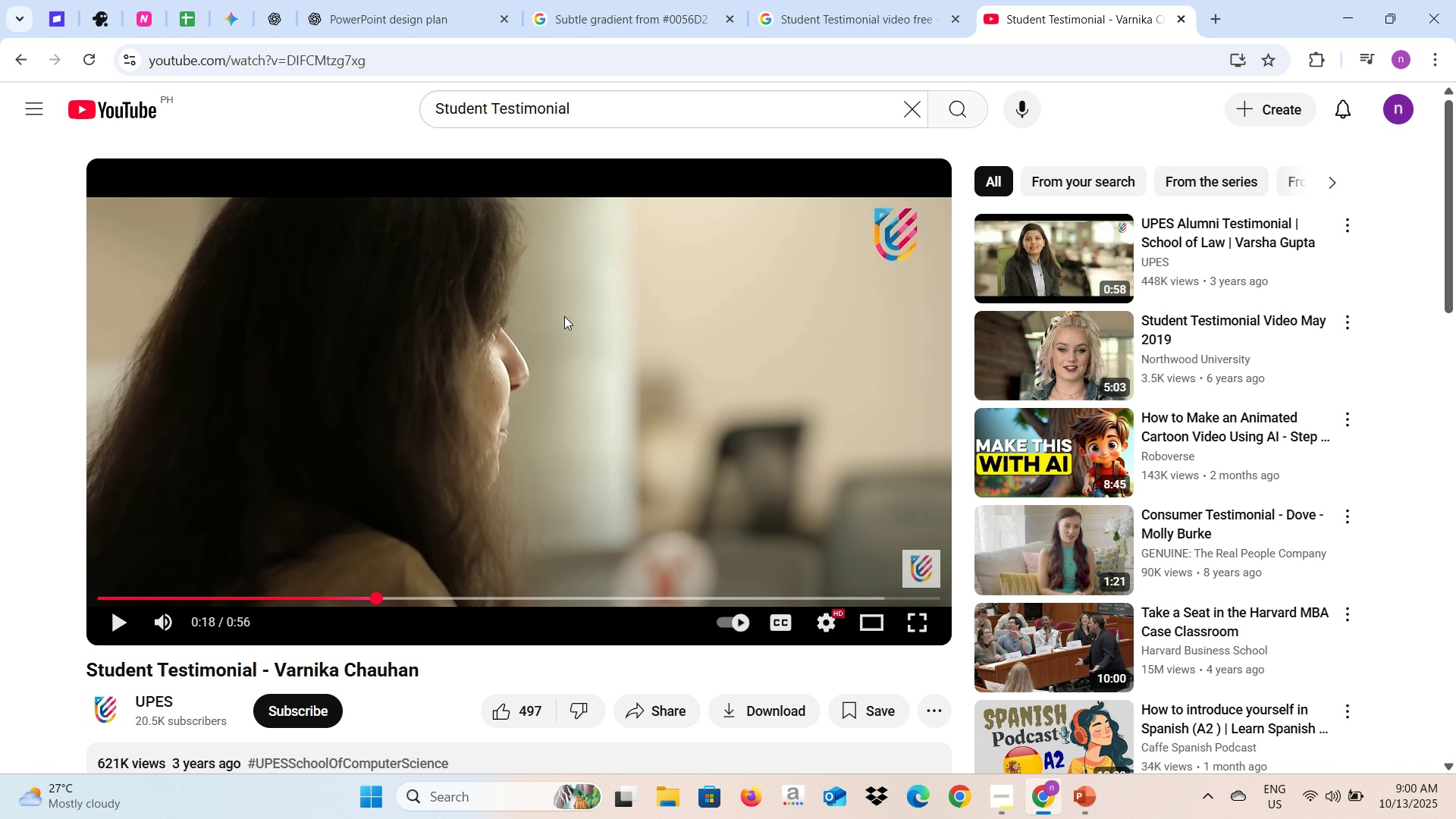 
scroll: coordinate [503, 403], scroll_direction: down, amount: 5.0
 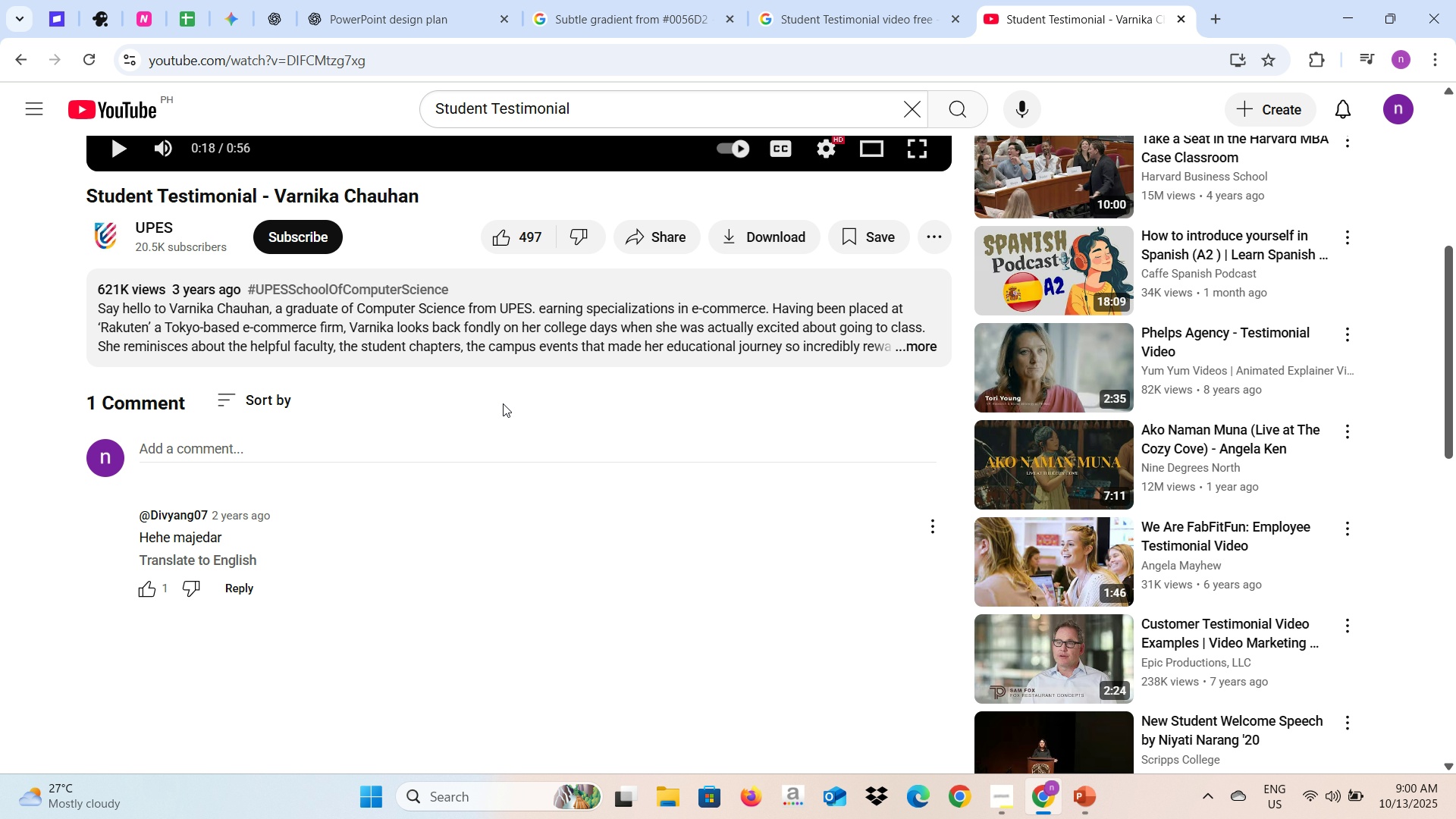 
scroll: coordinate [503, 403], scroll_direction: up, amount: 5.0
 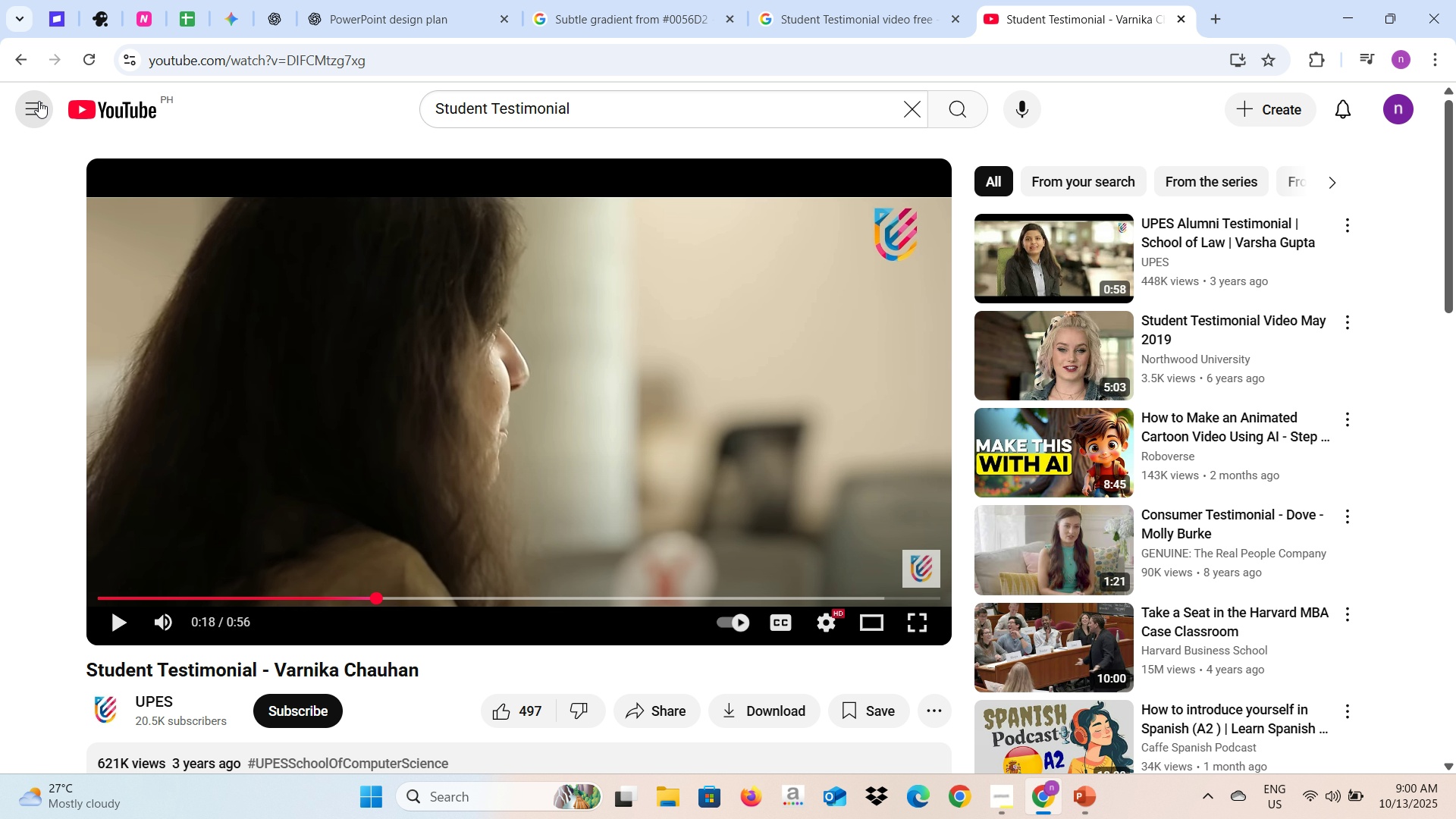 
left_click([31, 59])
 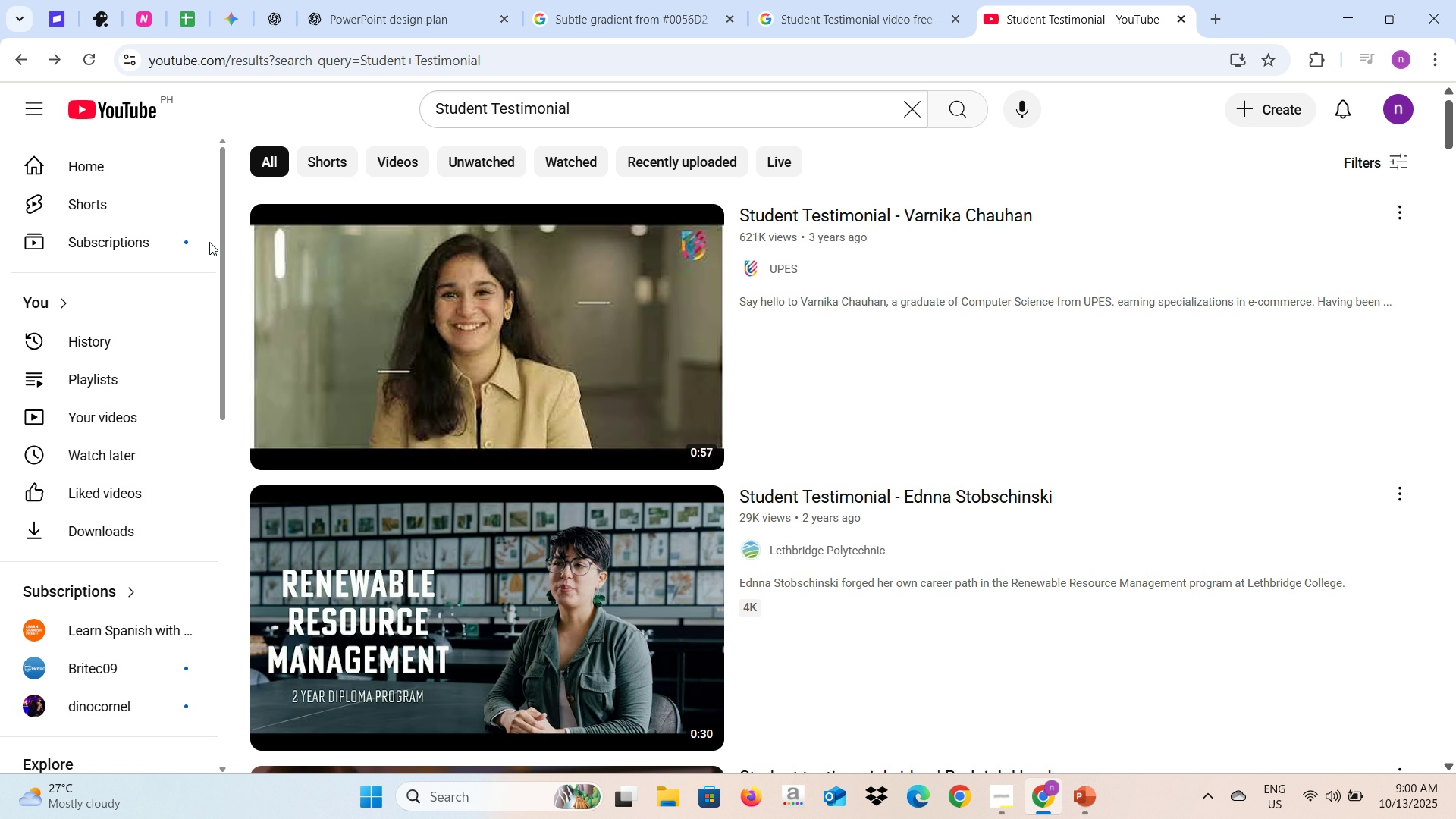 
key(Alt+AltLeft)
 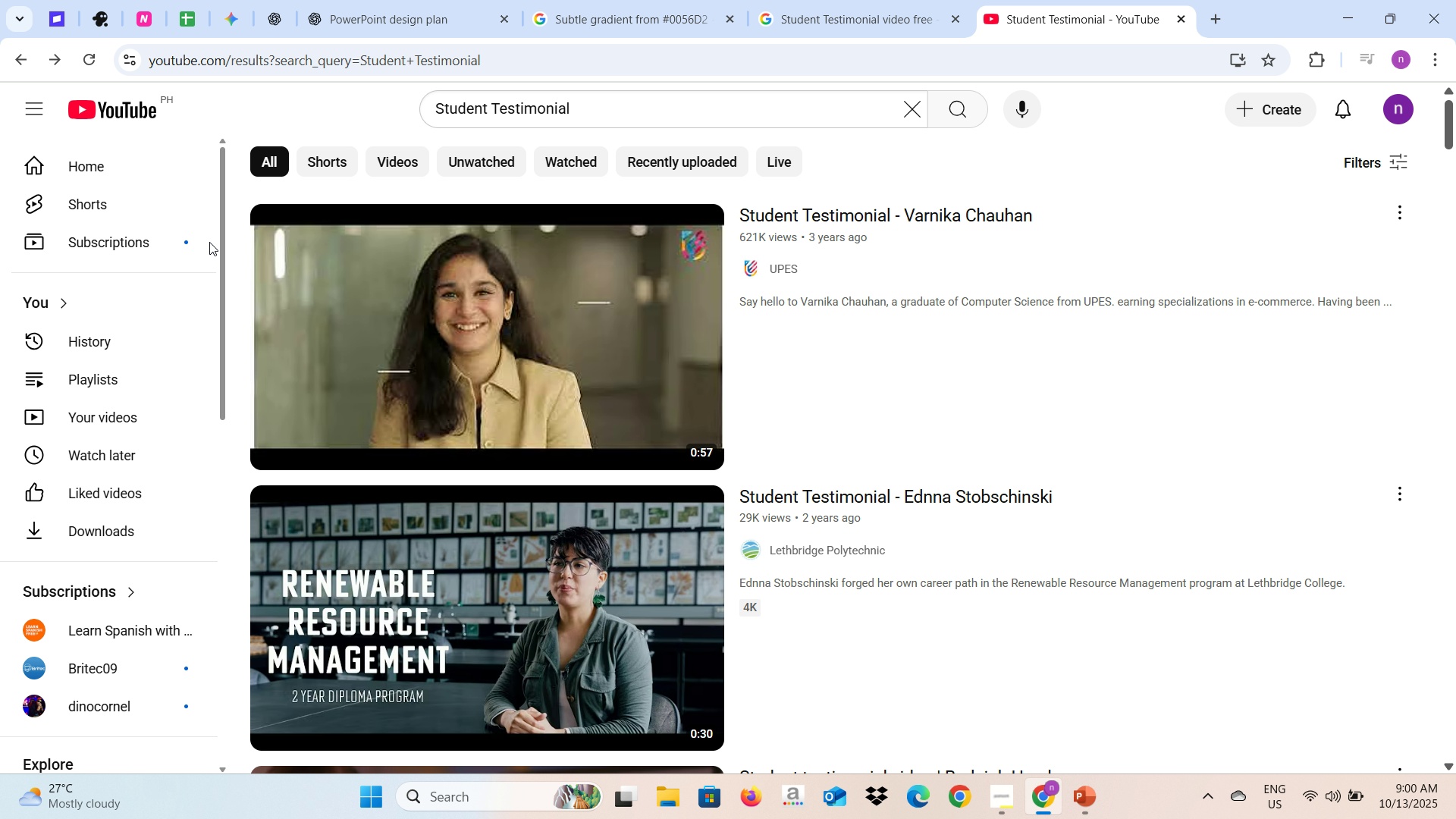 
key(Alt+Tab)
 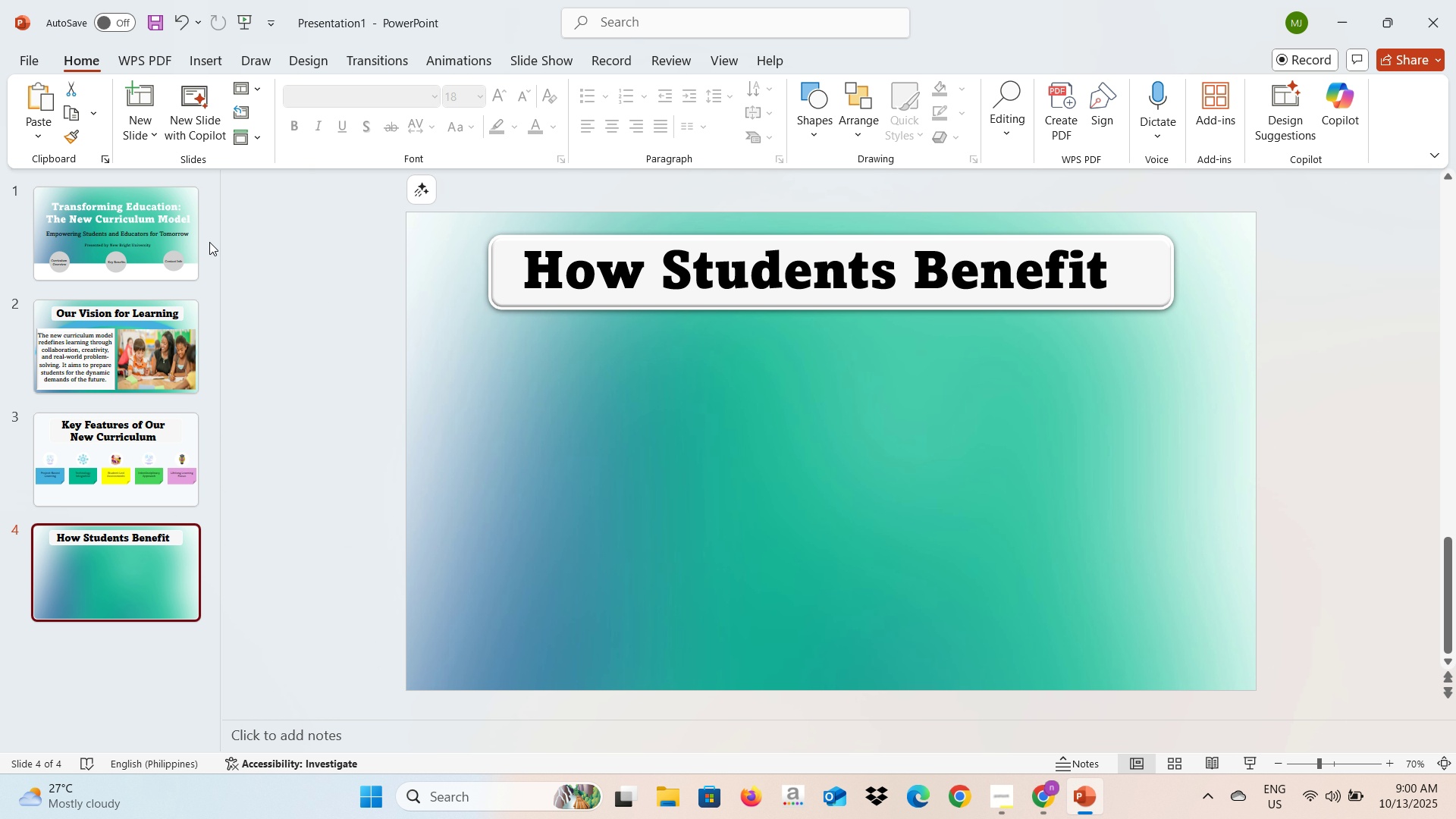 
key(Alt+AltLeft)
 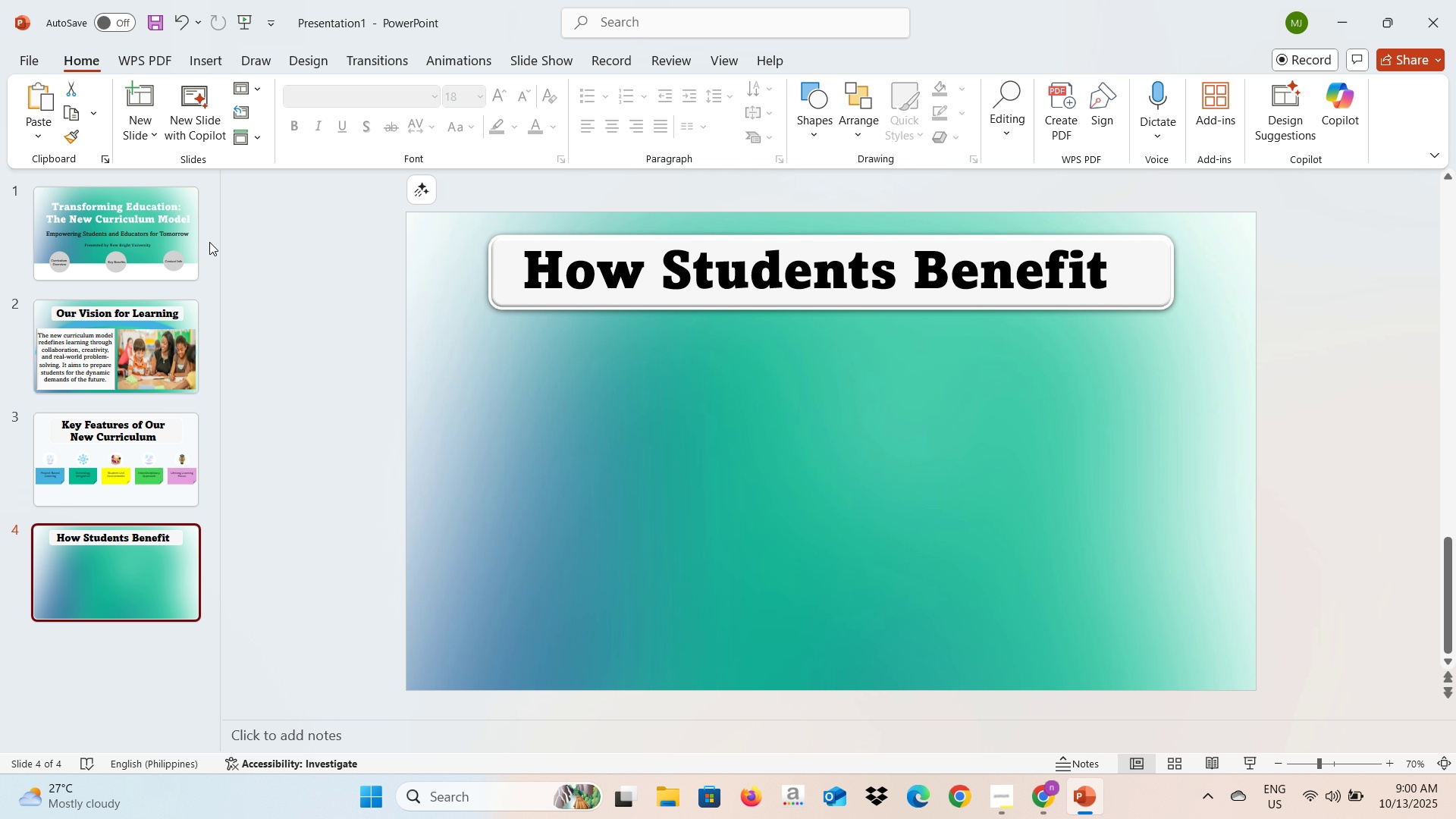 
key(Alt+Tab)
 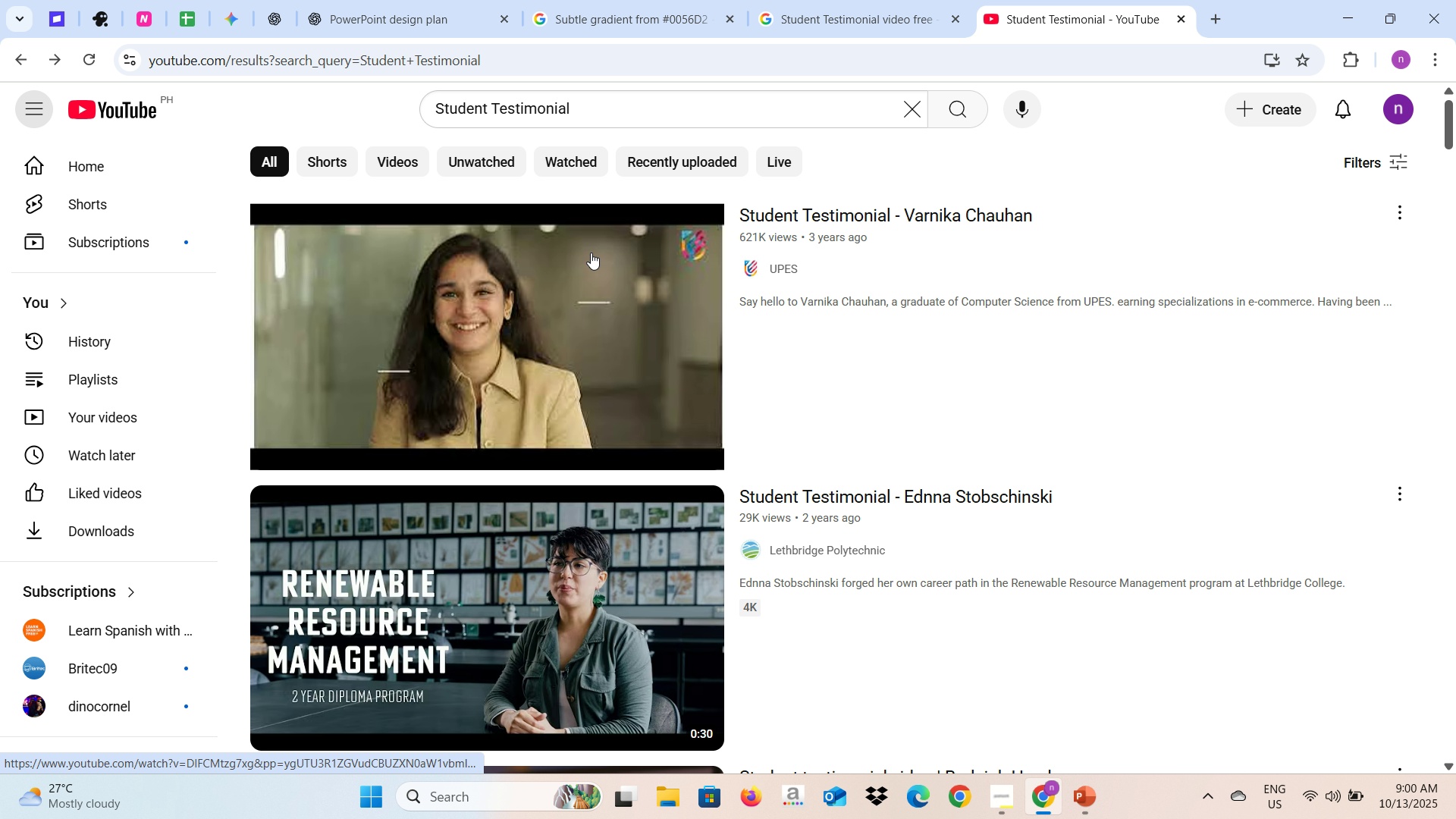 
scroll: coordinate [540, 432], scroll_direction: down, amount: 13.0
 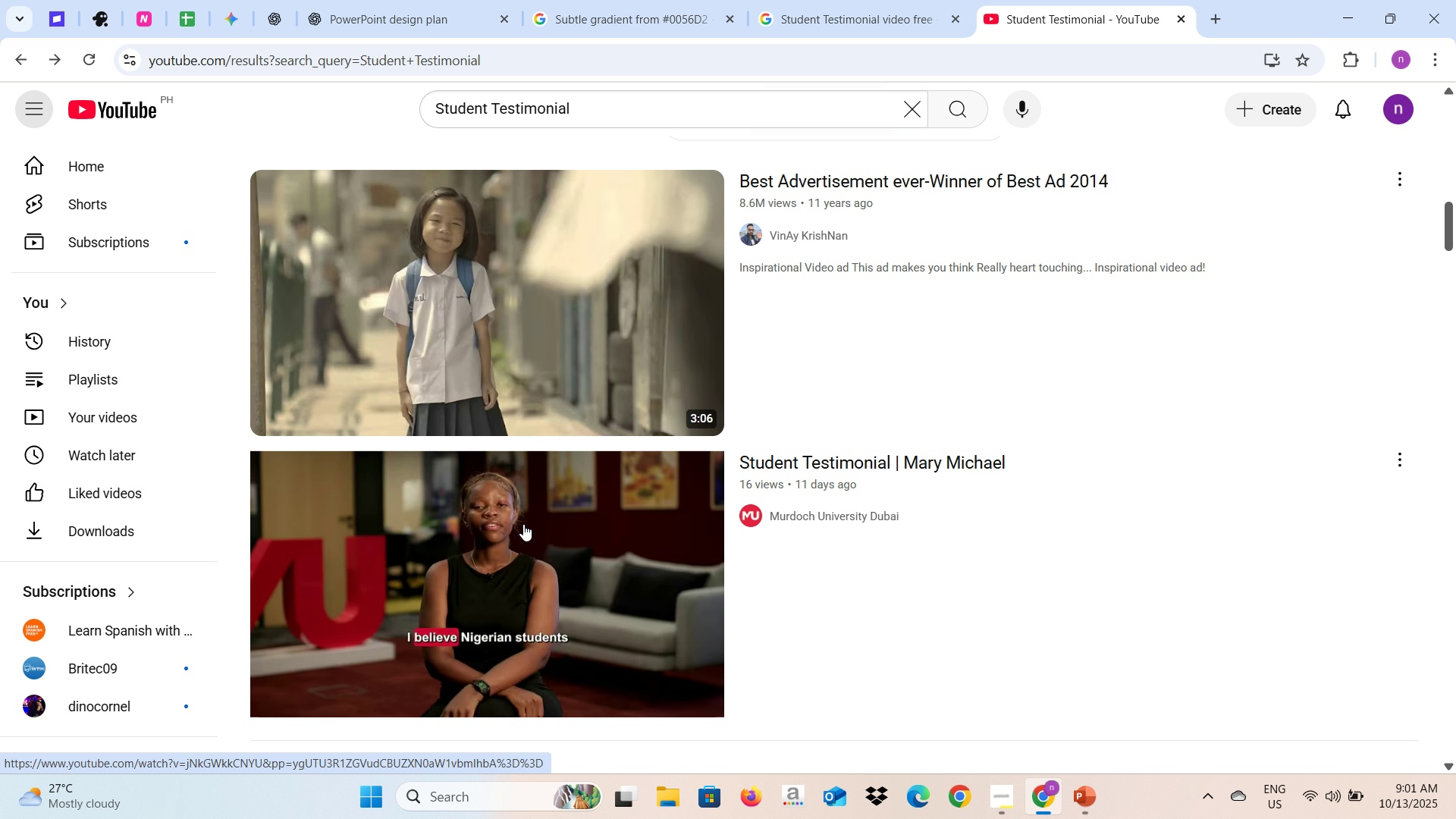 
left_click([508, 544])
 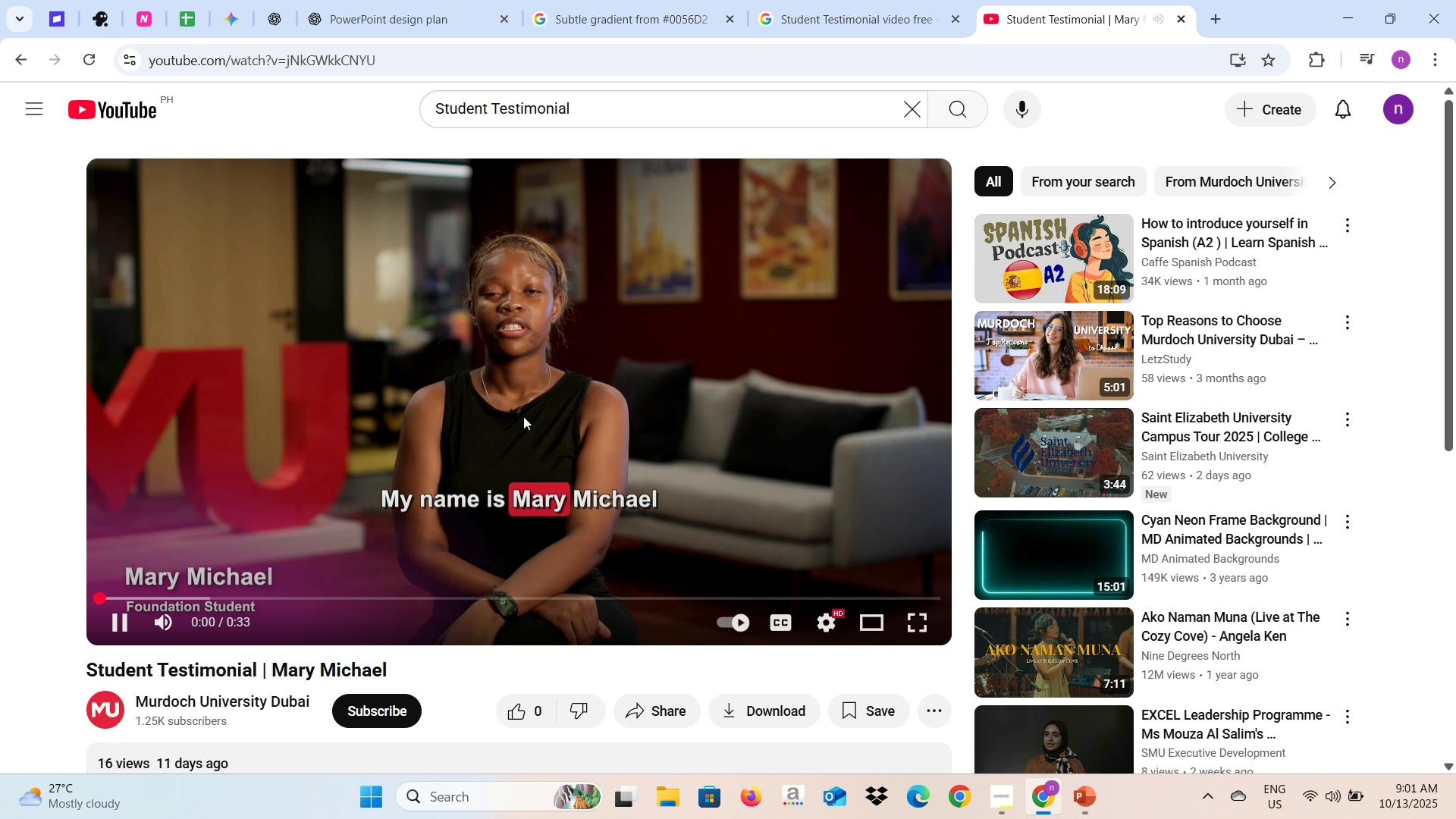 
wait(7.04)
 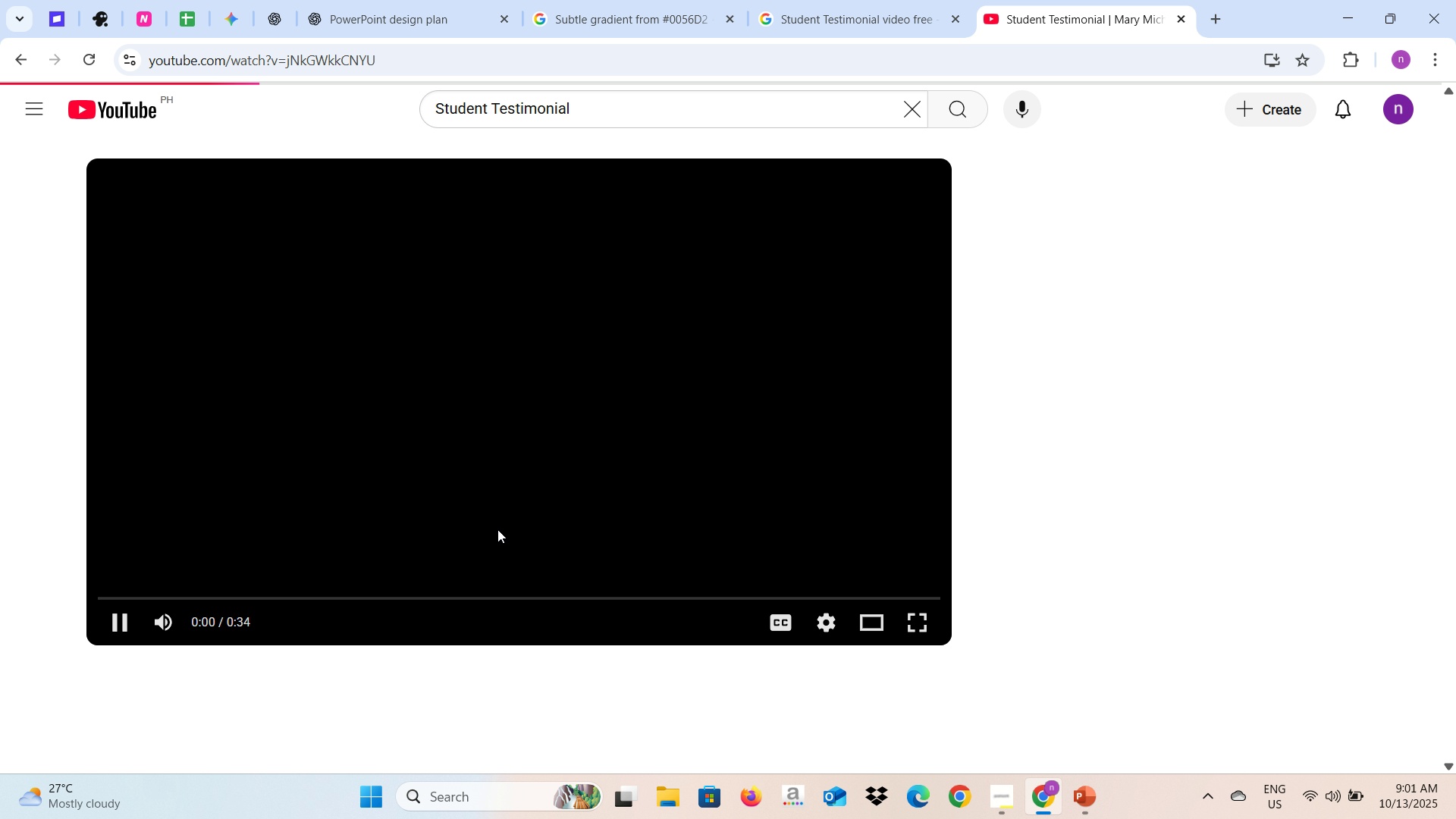 
key(ArrowRight)
 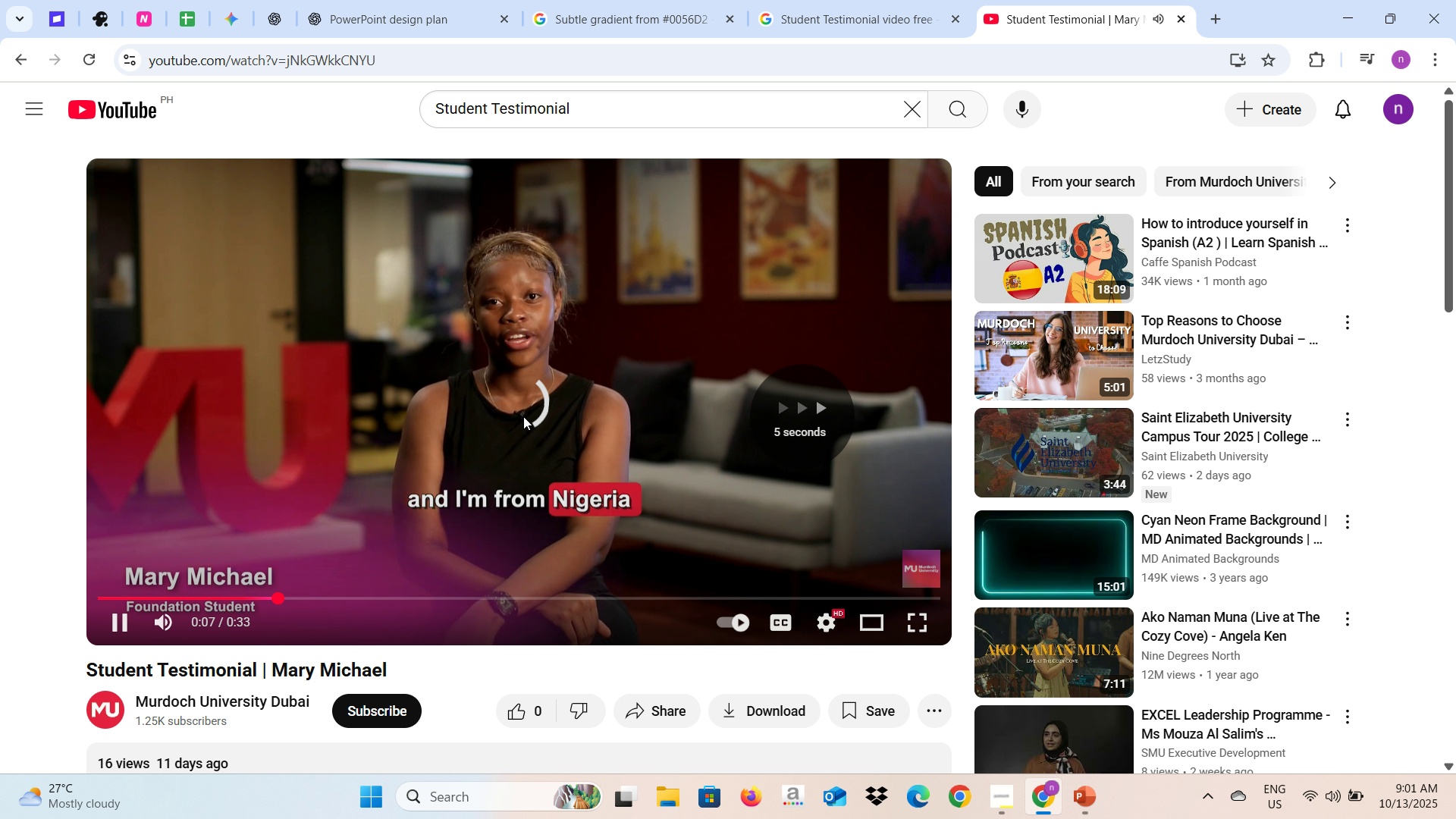 
key(ArrowDown)
 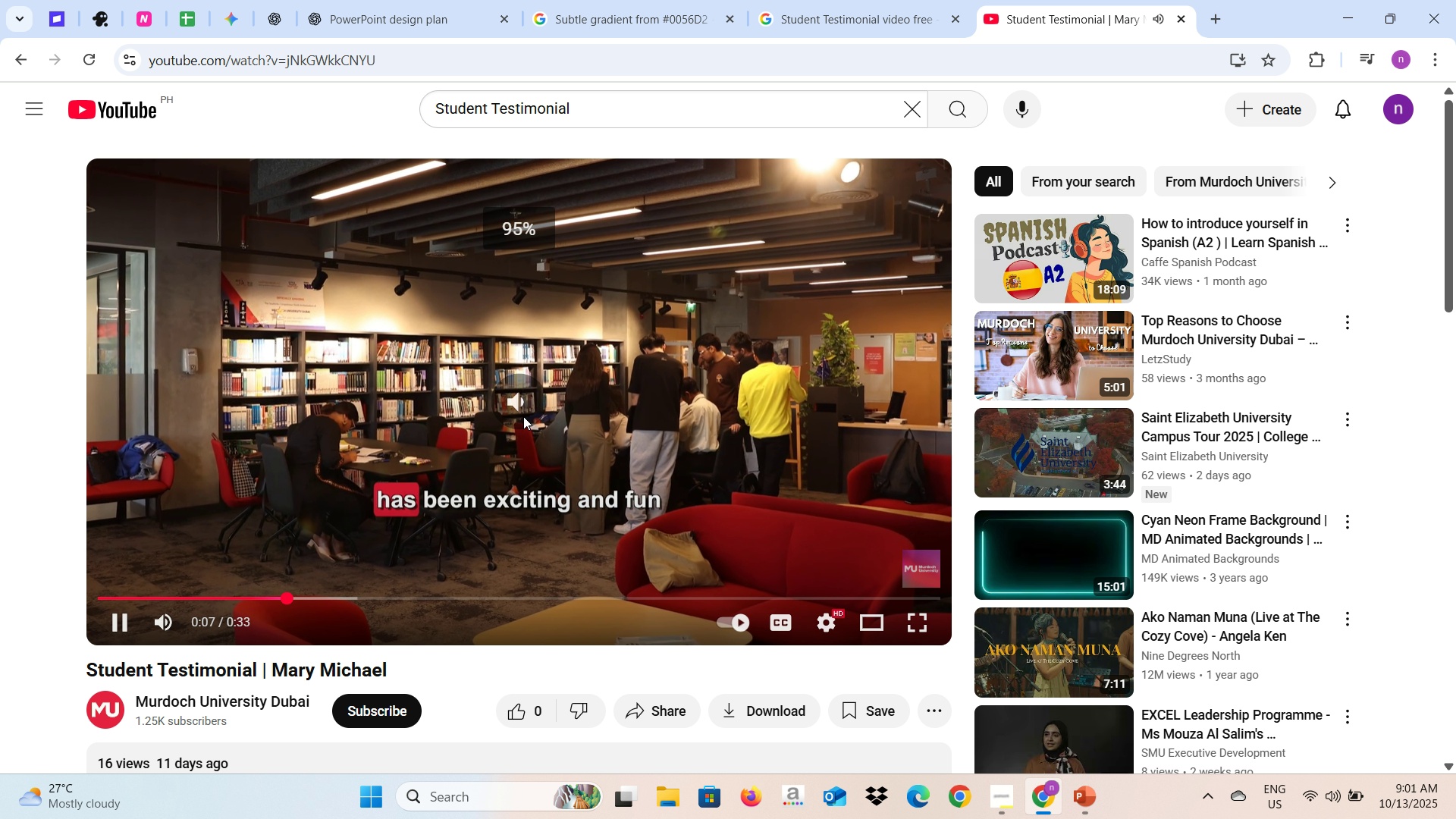 
key(ArrowDown)
 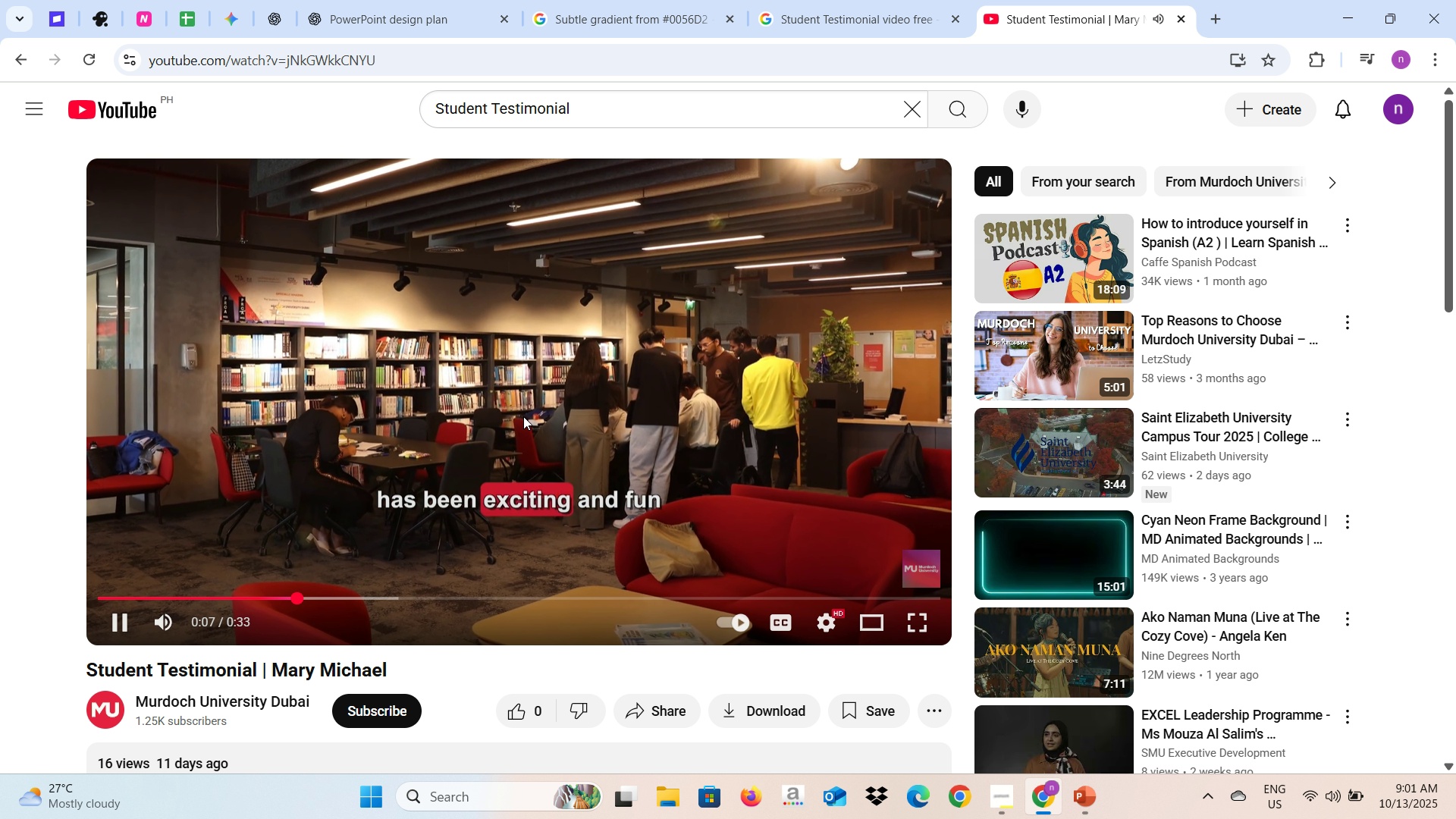 
key(ArrowDown)
 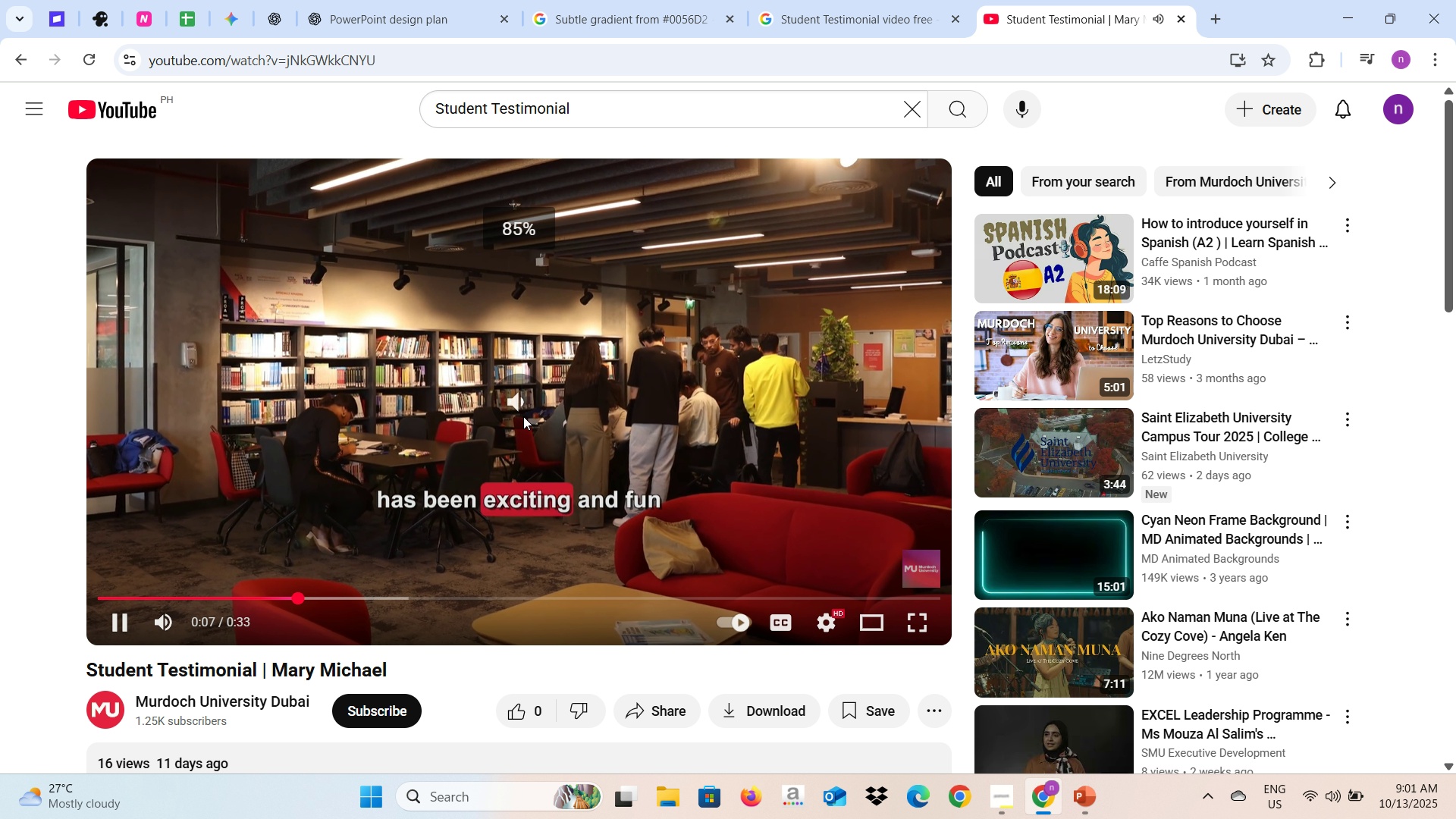 
key(ArrowDown)
 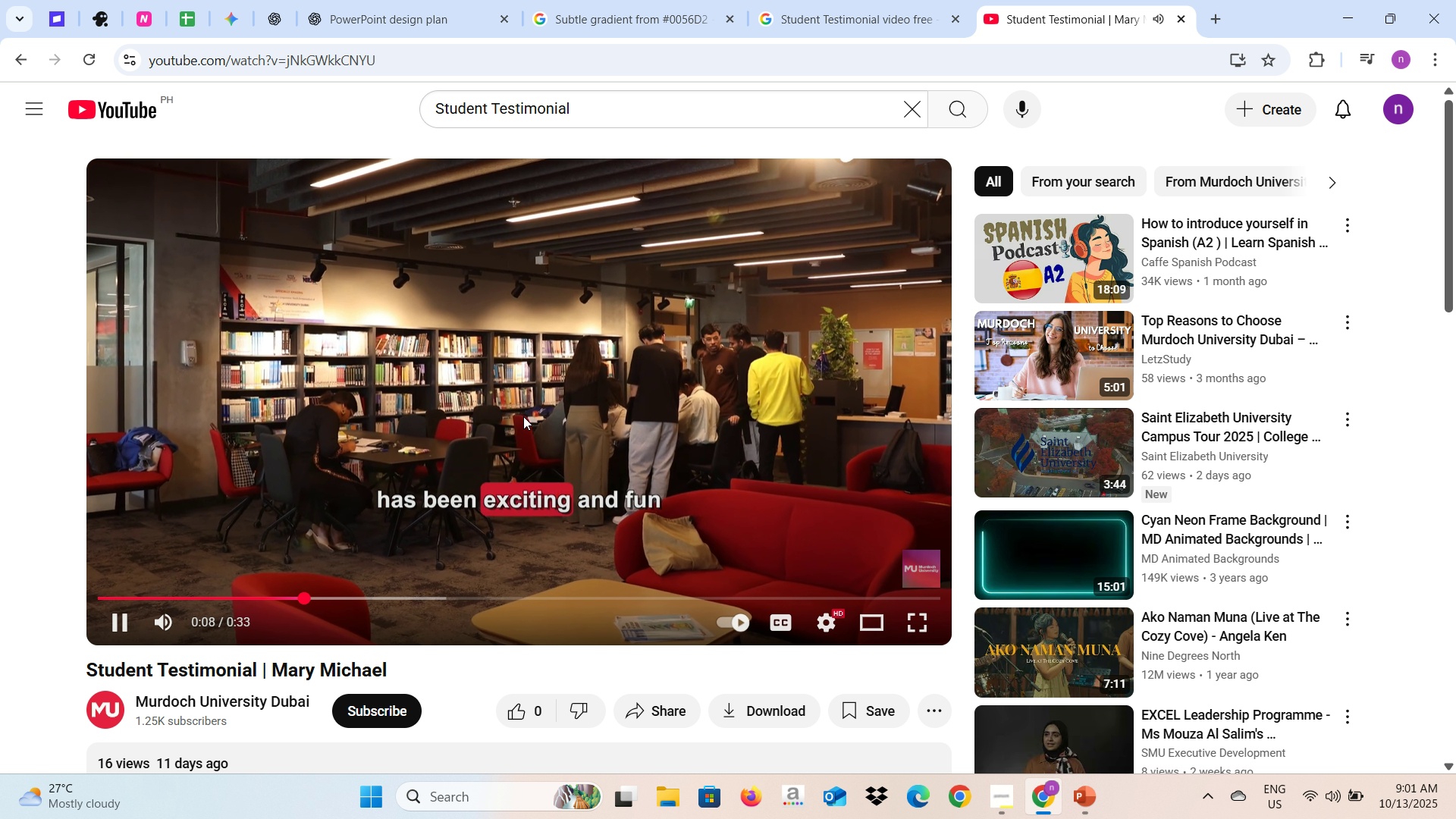 
key(ArrowDown)
 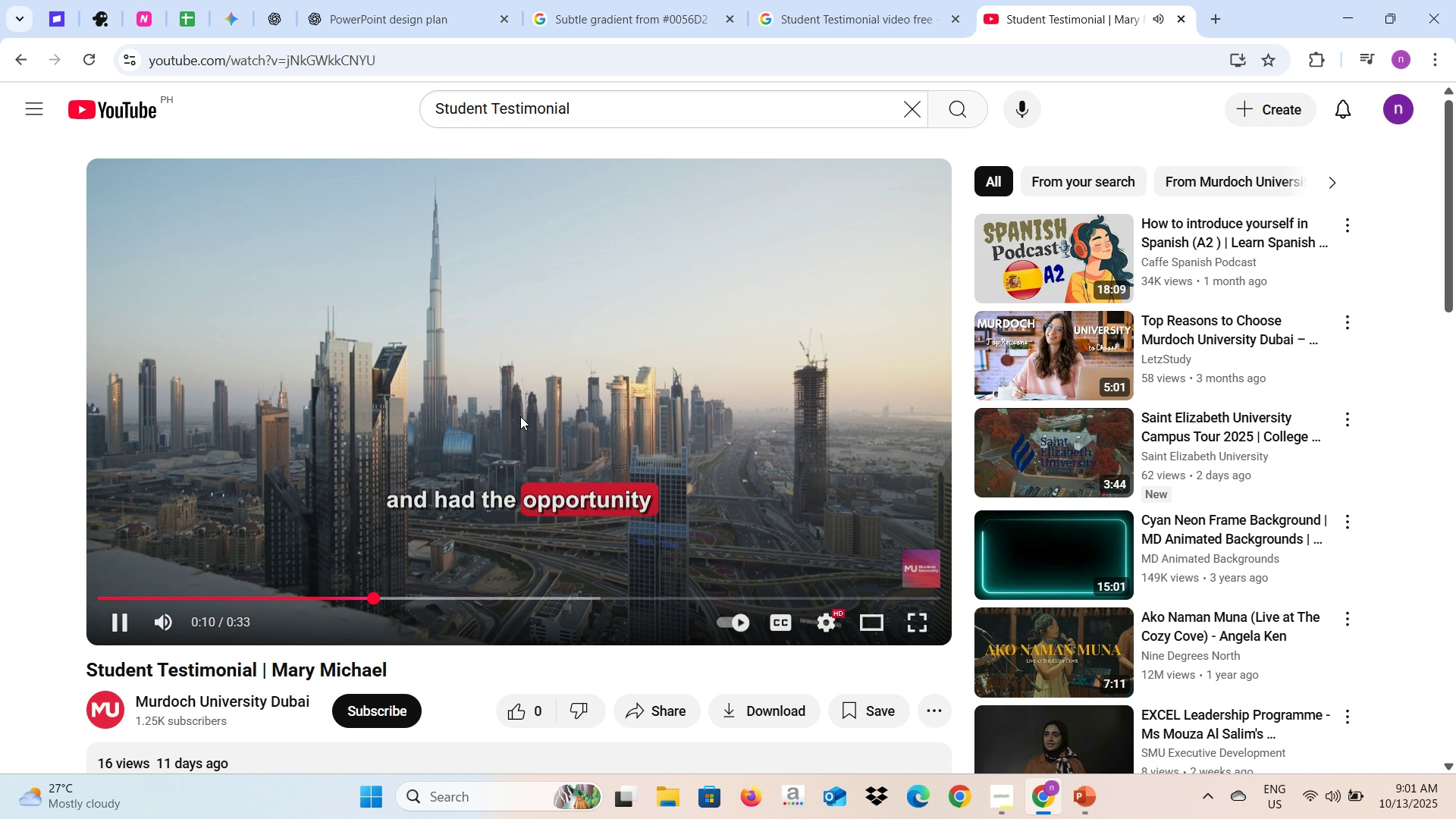 
key(ArrowDown)
 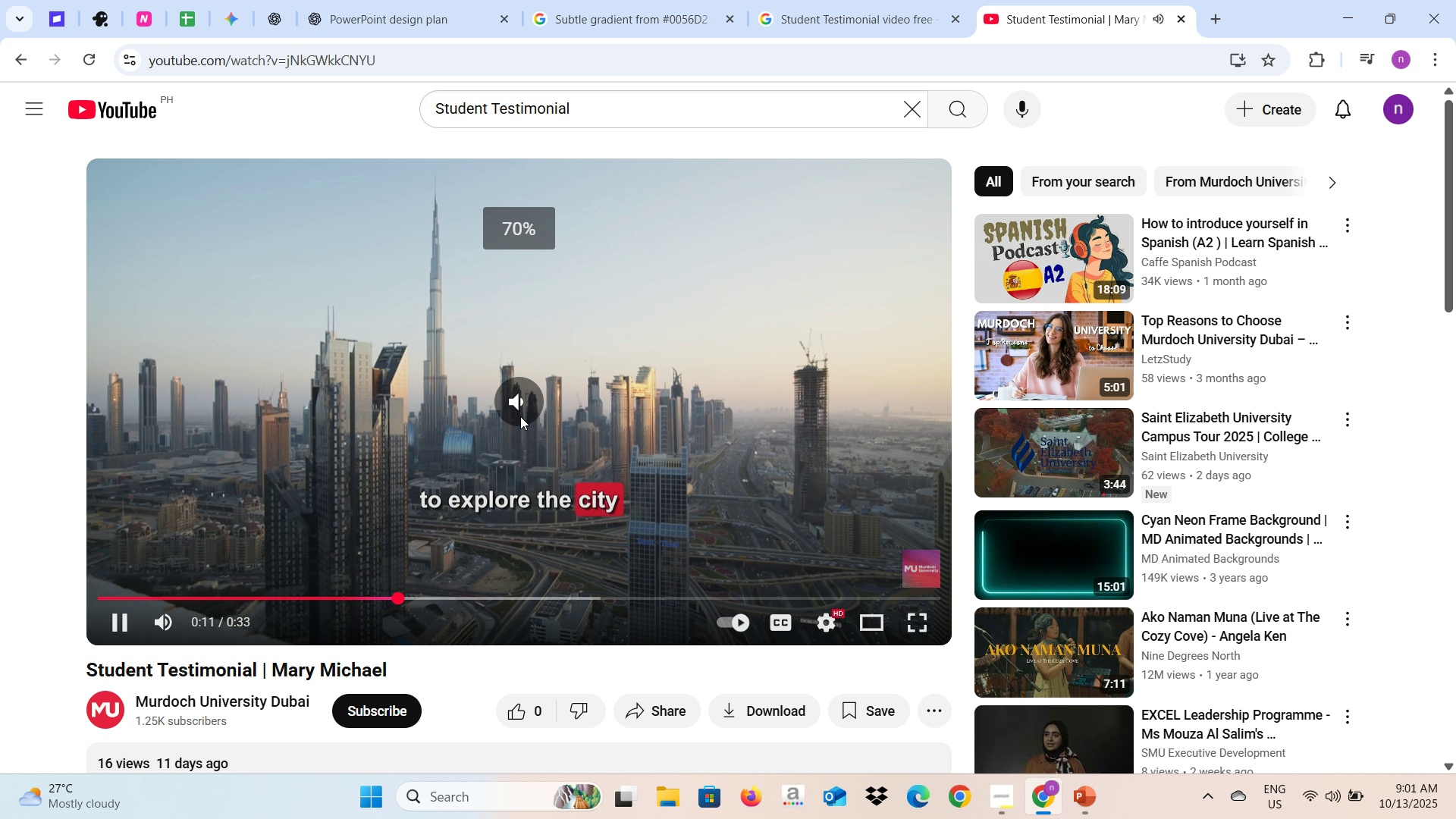 
key(ArrowDown)
 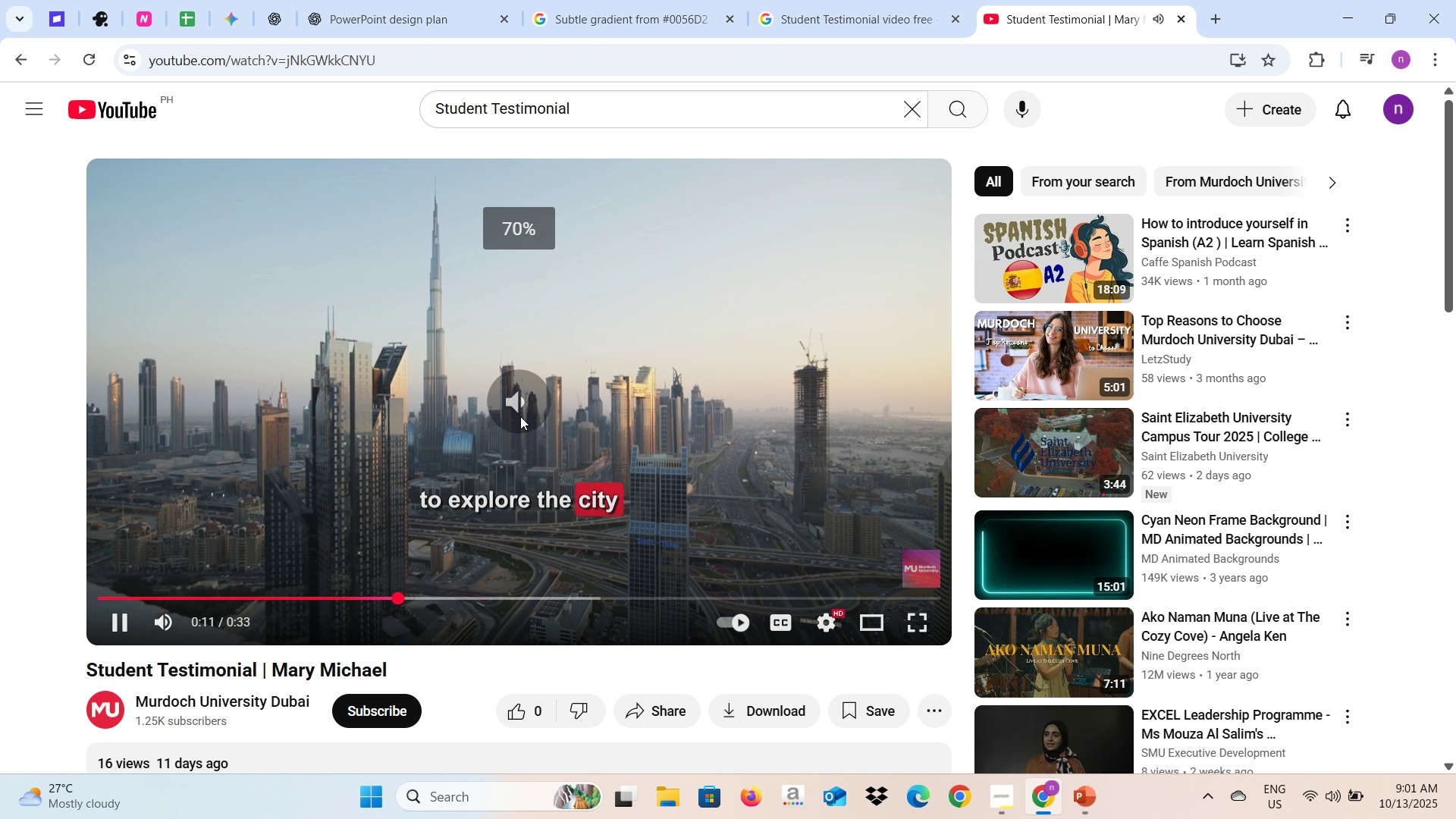 
key(ArrowDown)
 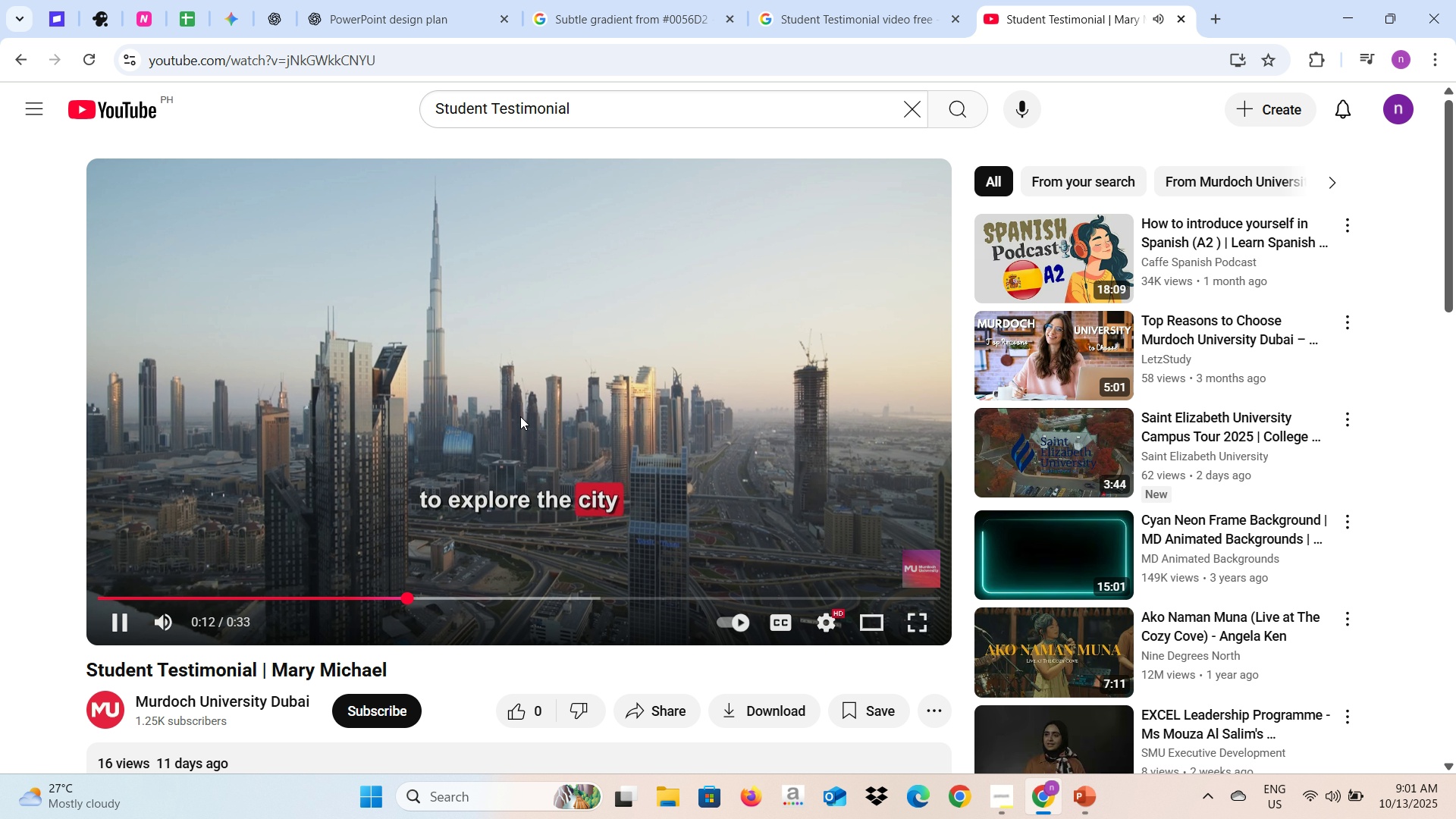 
key(ArrowDown)
 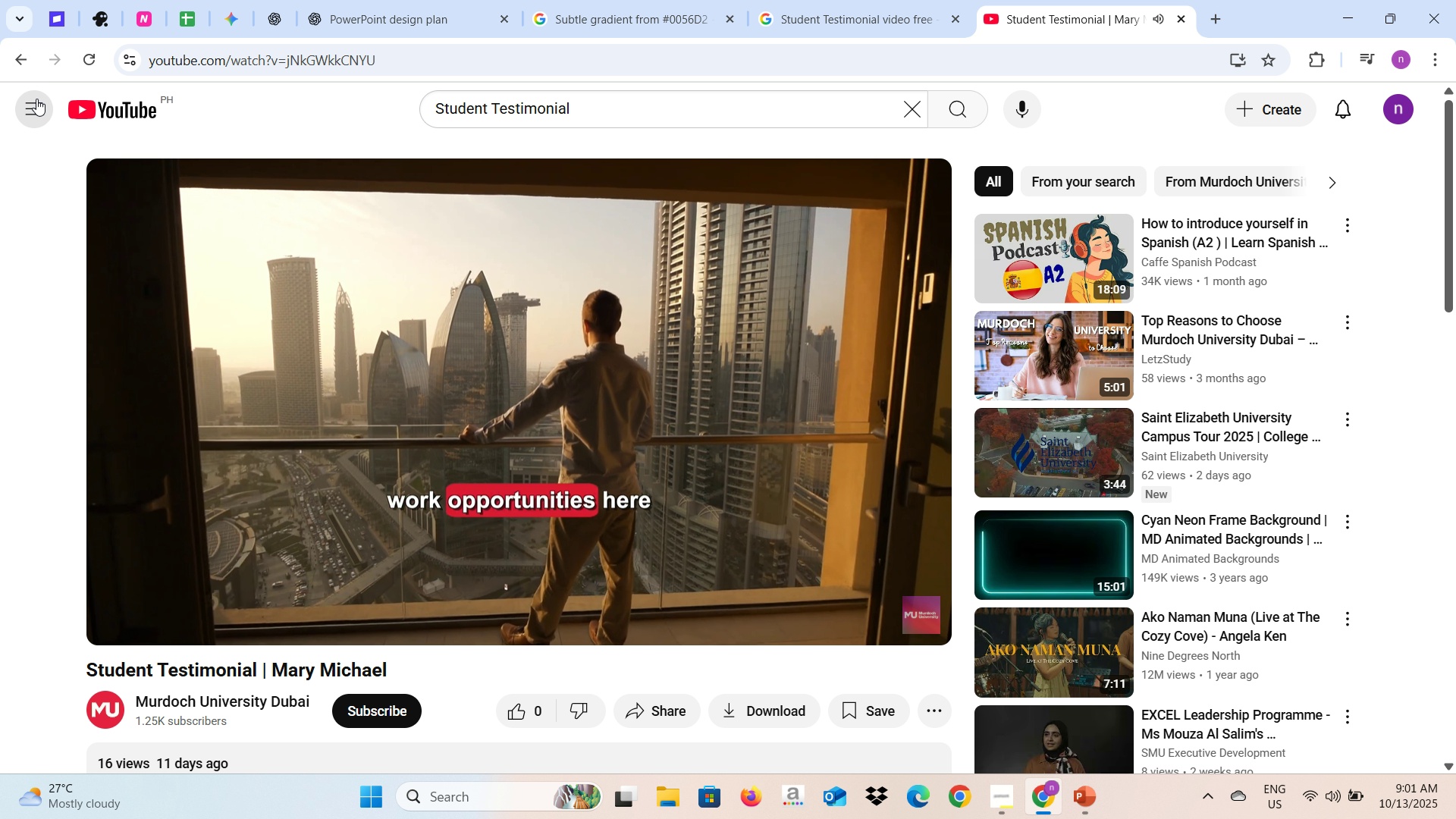 
wait(6.46)
 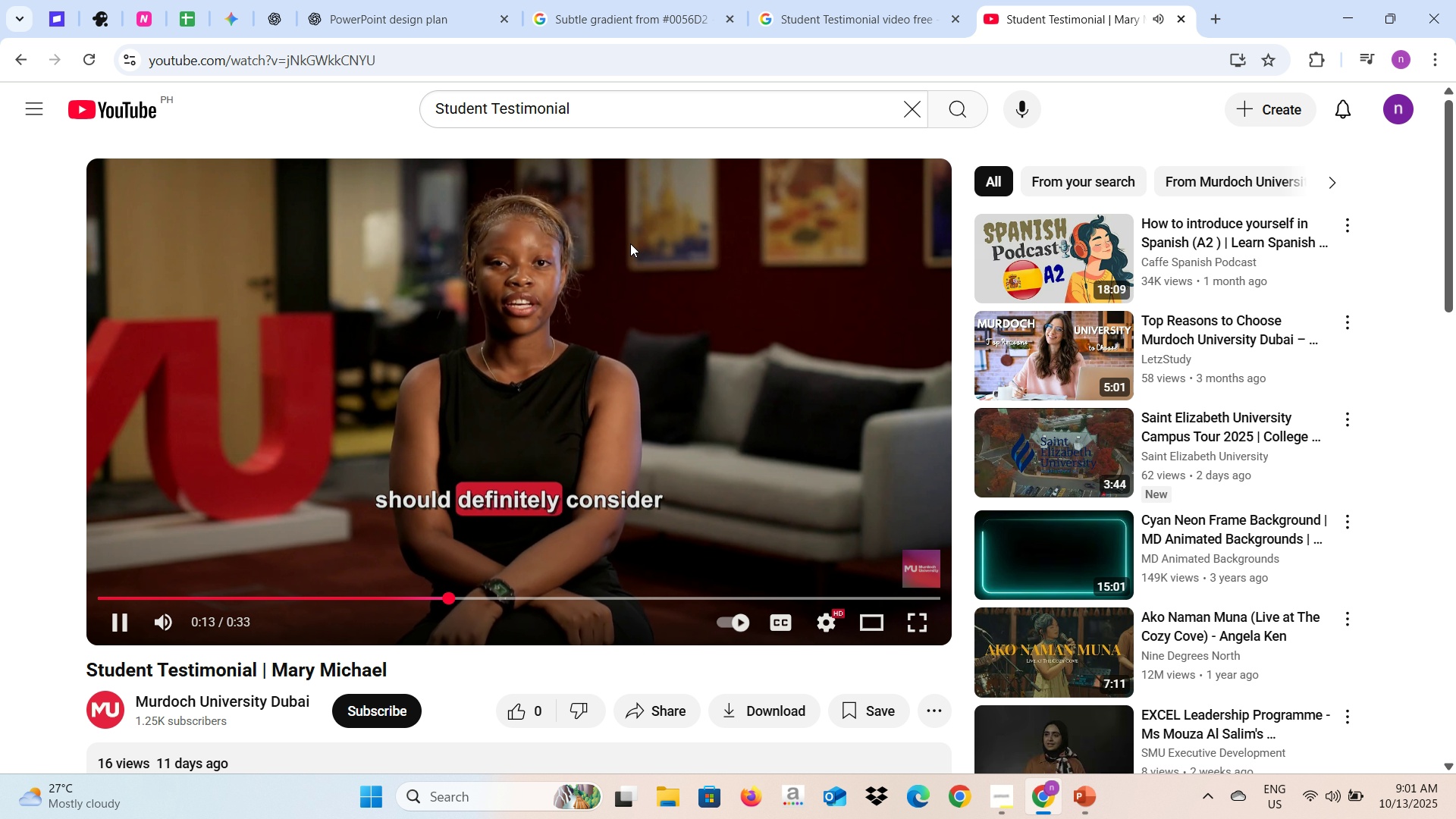 
left_click([544, 358])
 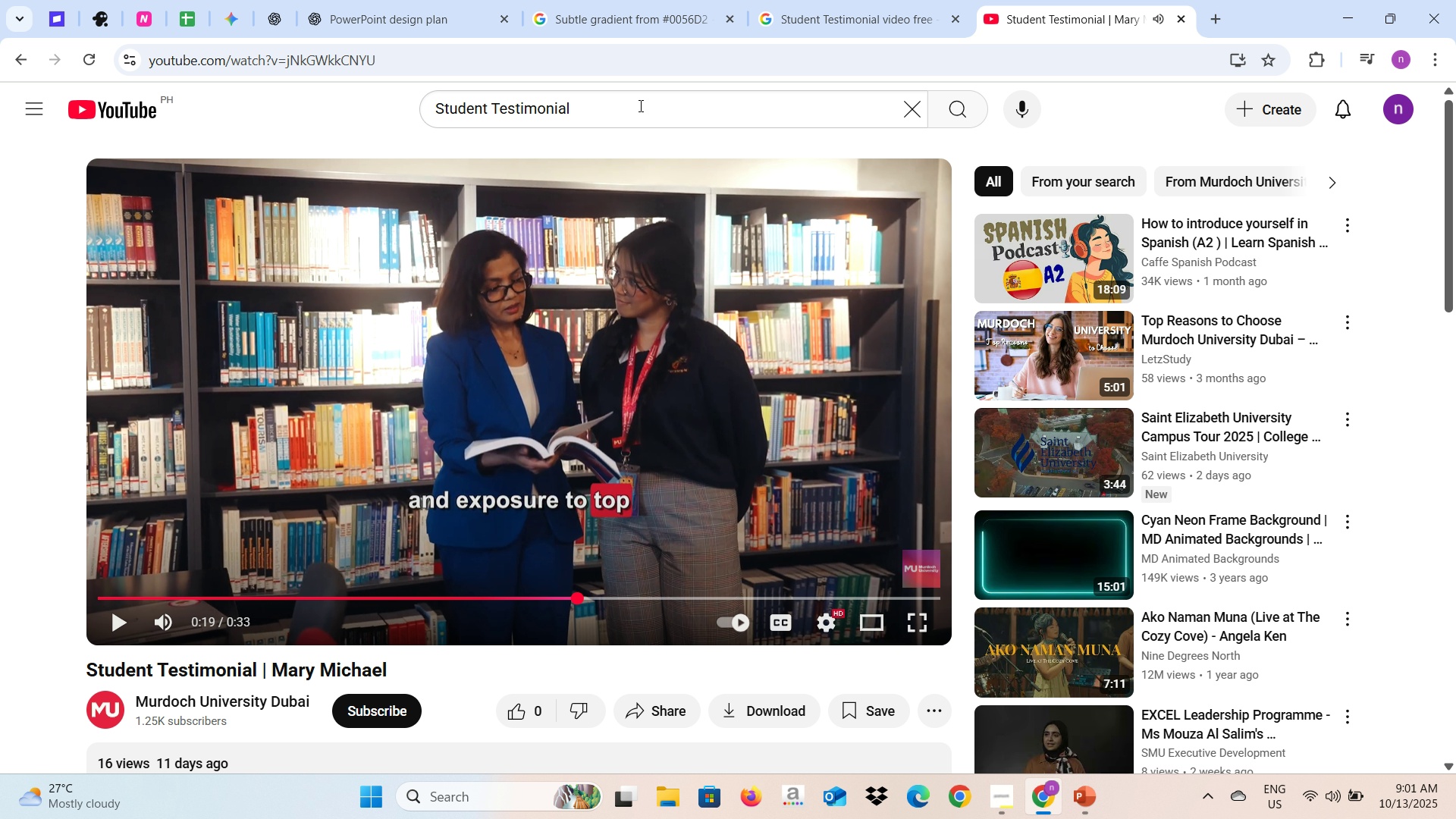 
left_click([639, 105])
 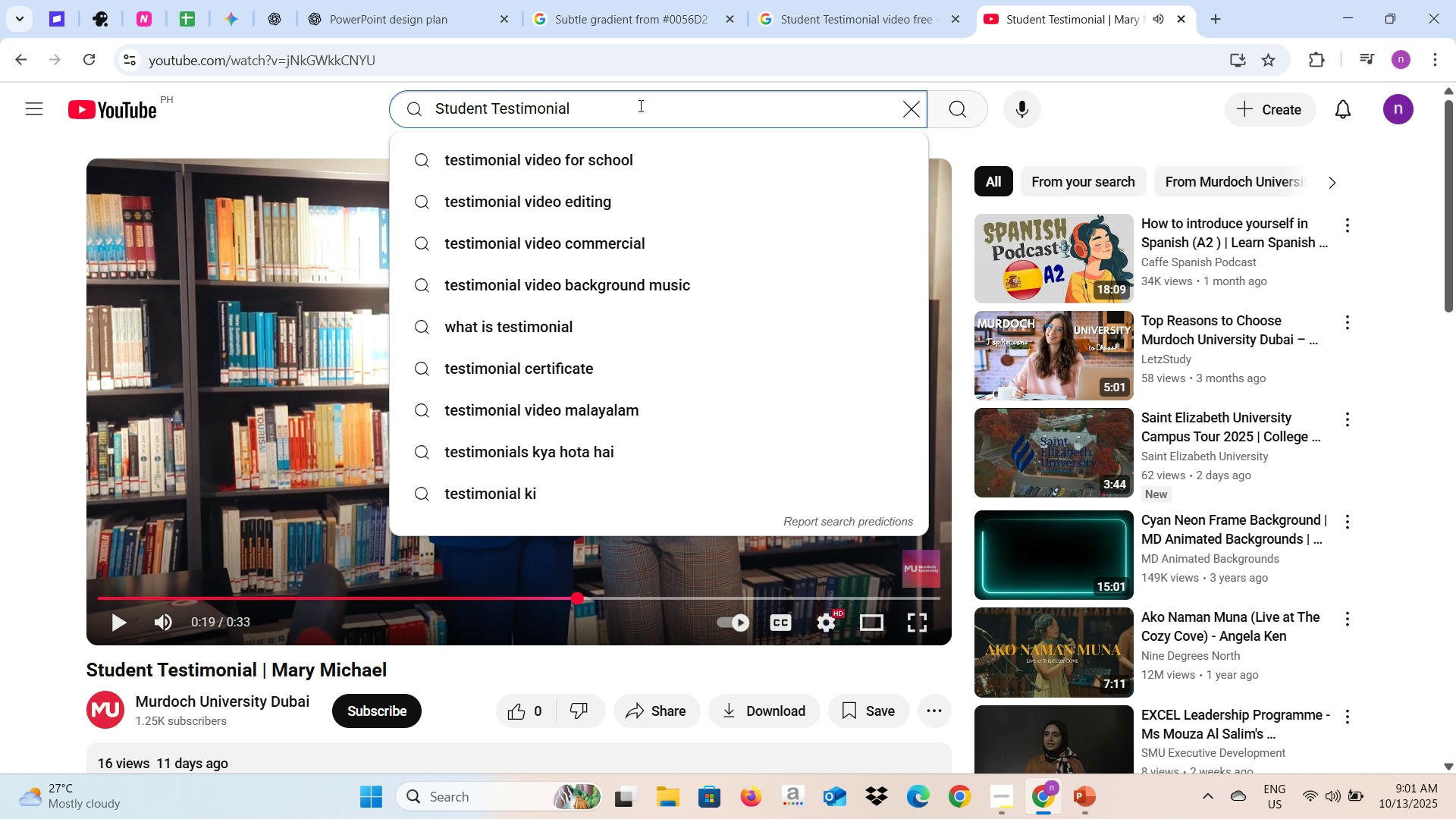 
type( without )
 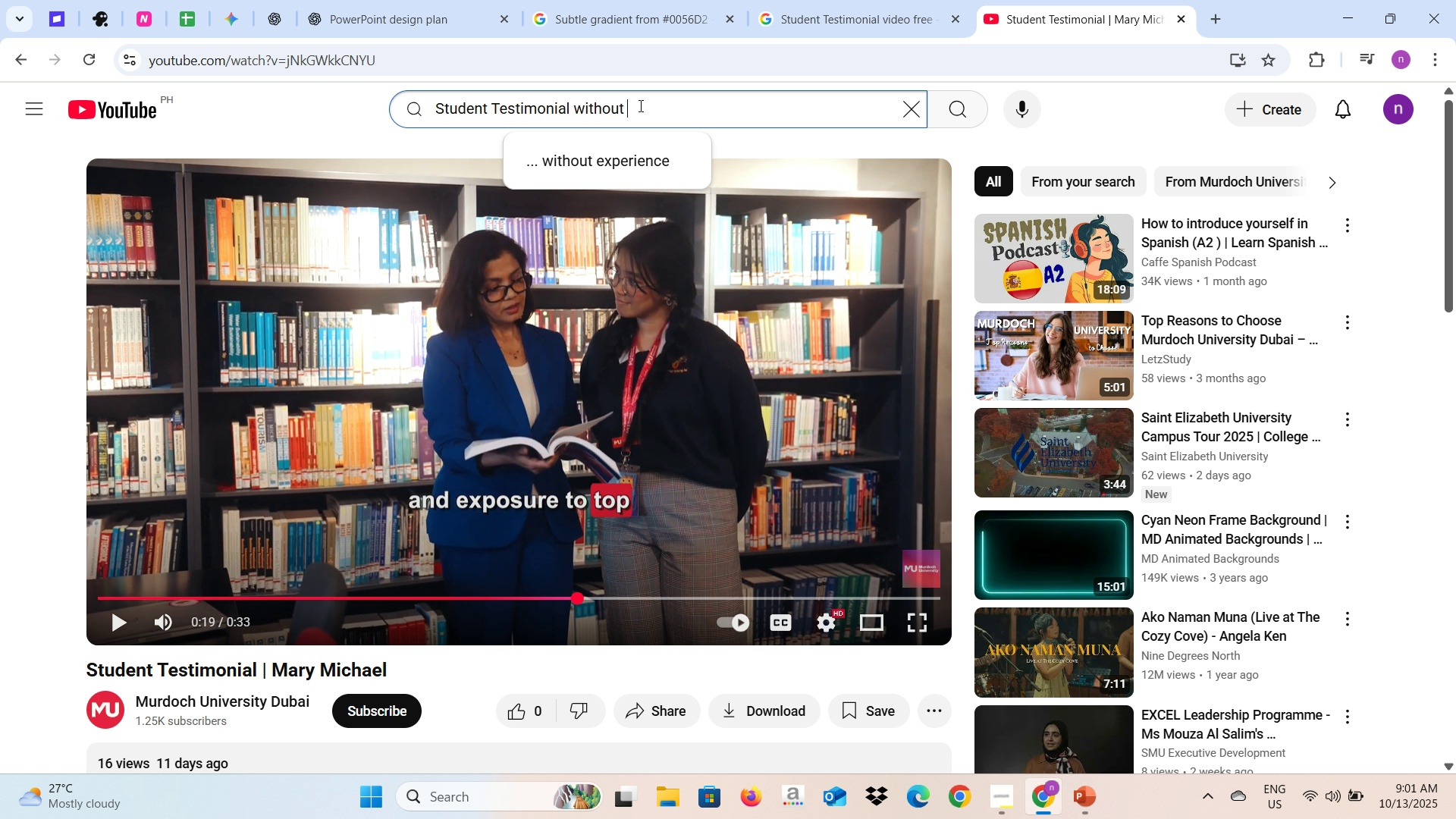 
type(usin )
key(Backspace)
type(g their schooo)
key(Backspace)
type(l name)
 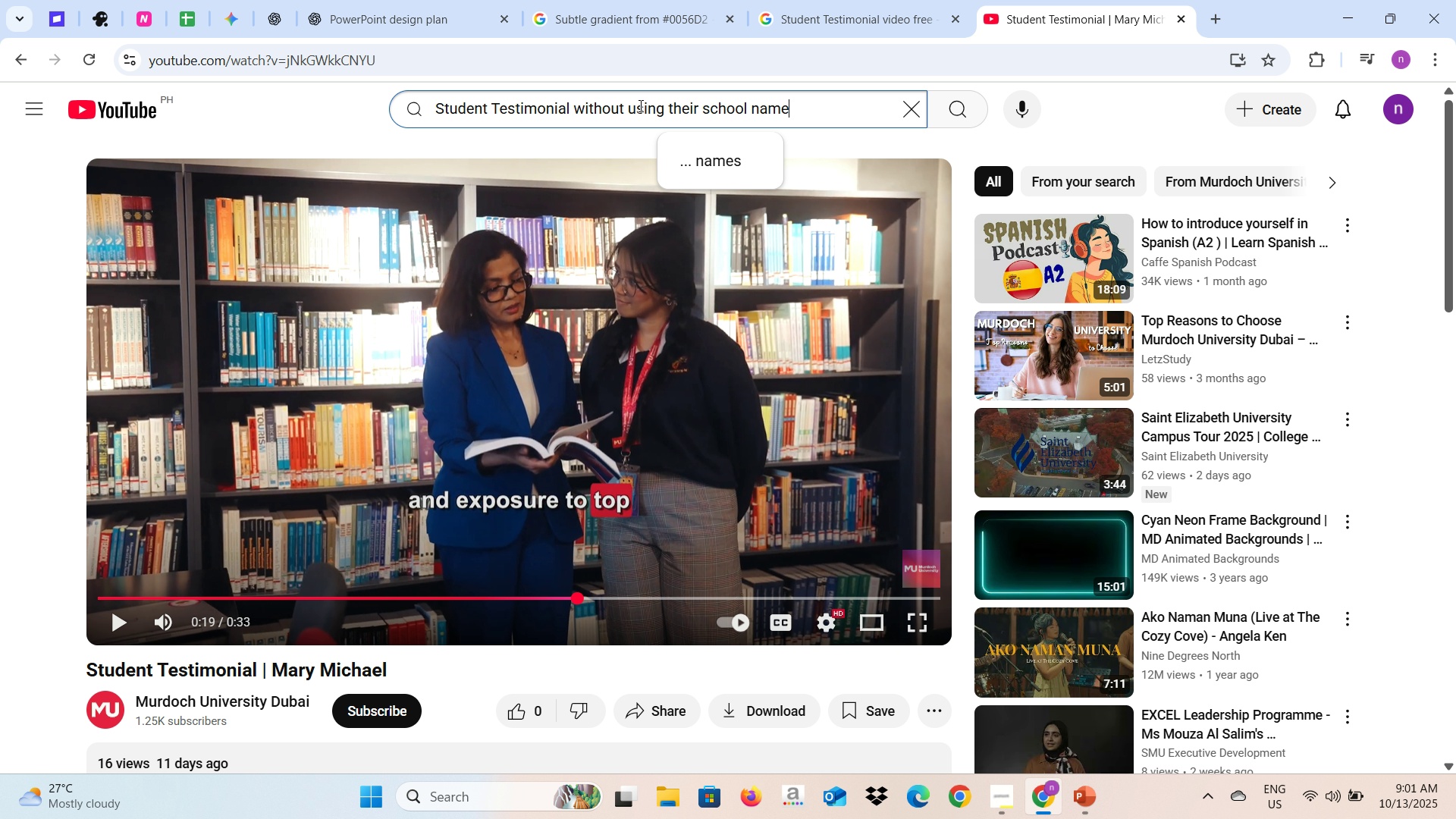 
key(Enter)
 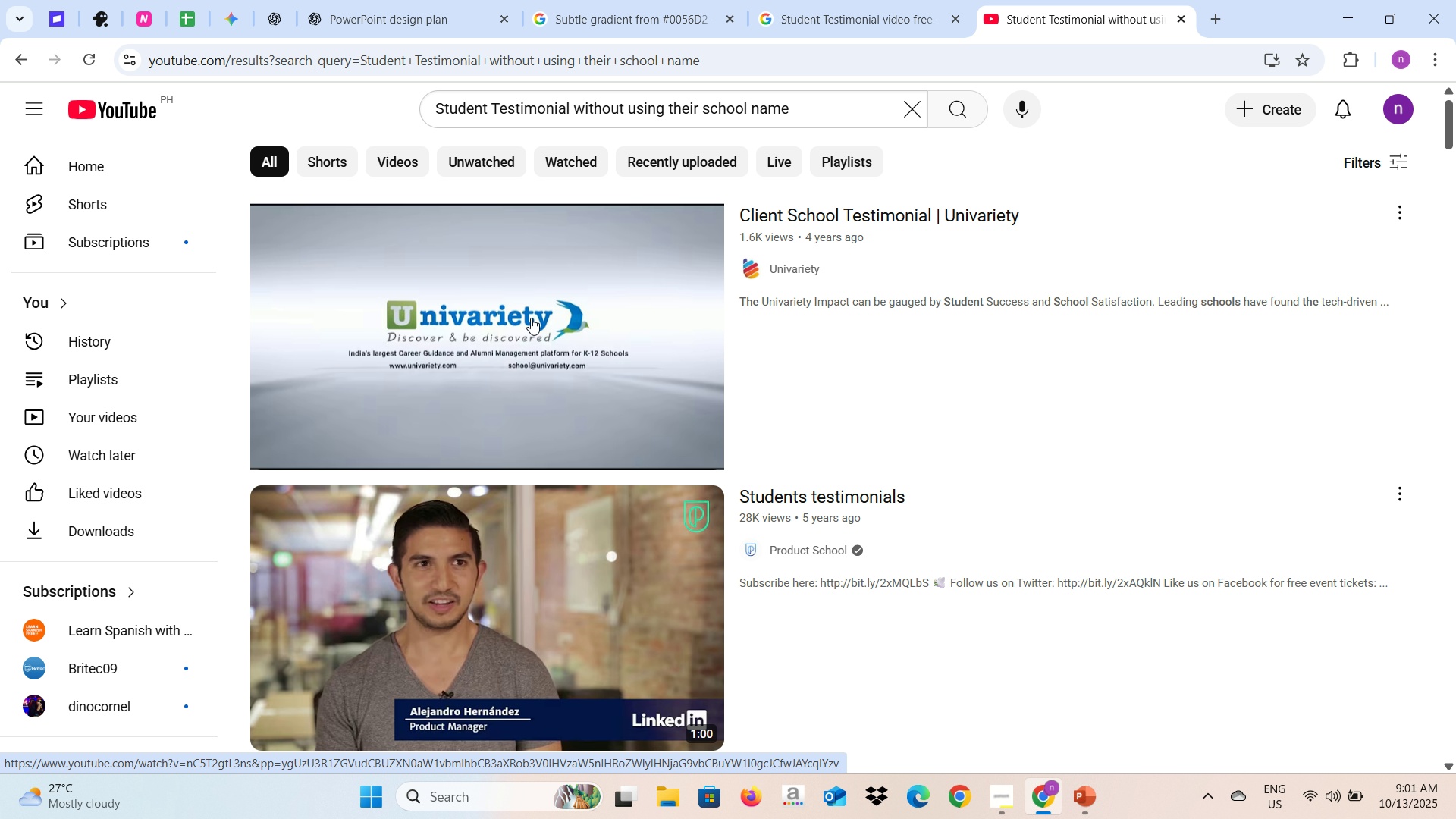 
wait(7.05)
 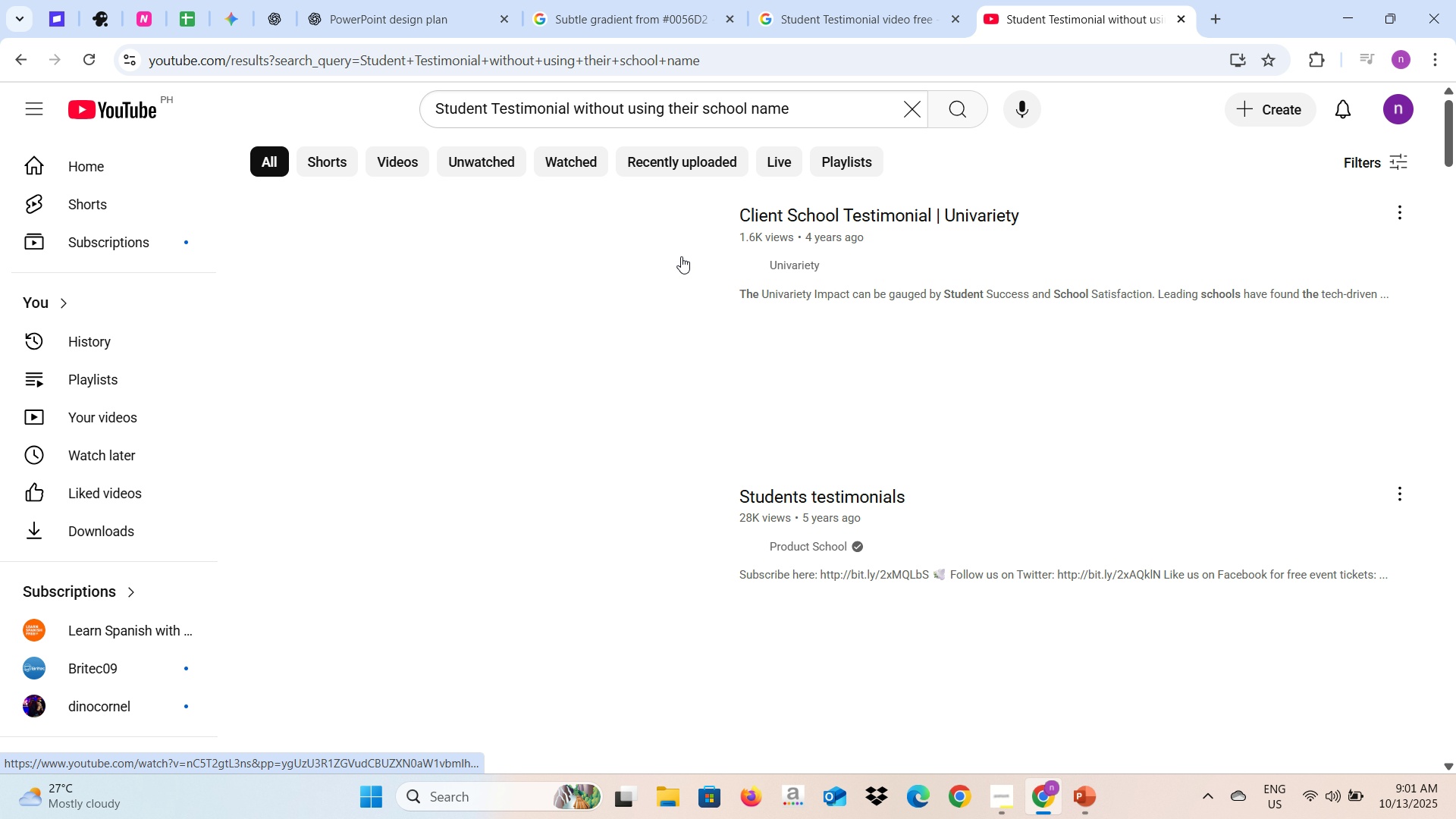 
left_click([407, 382])
 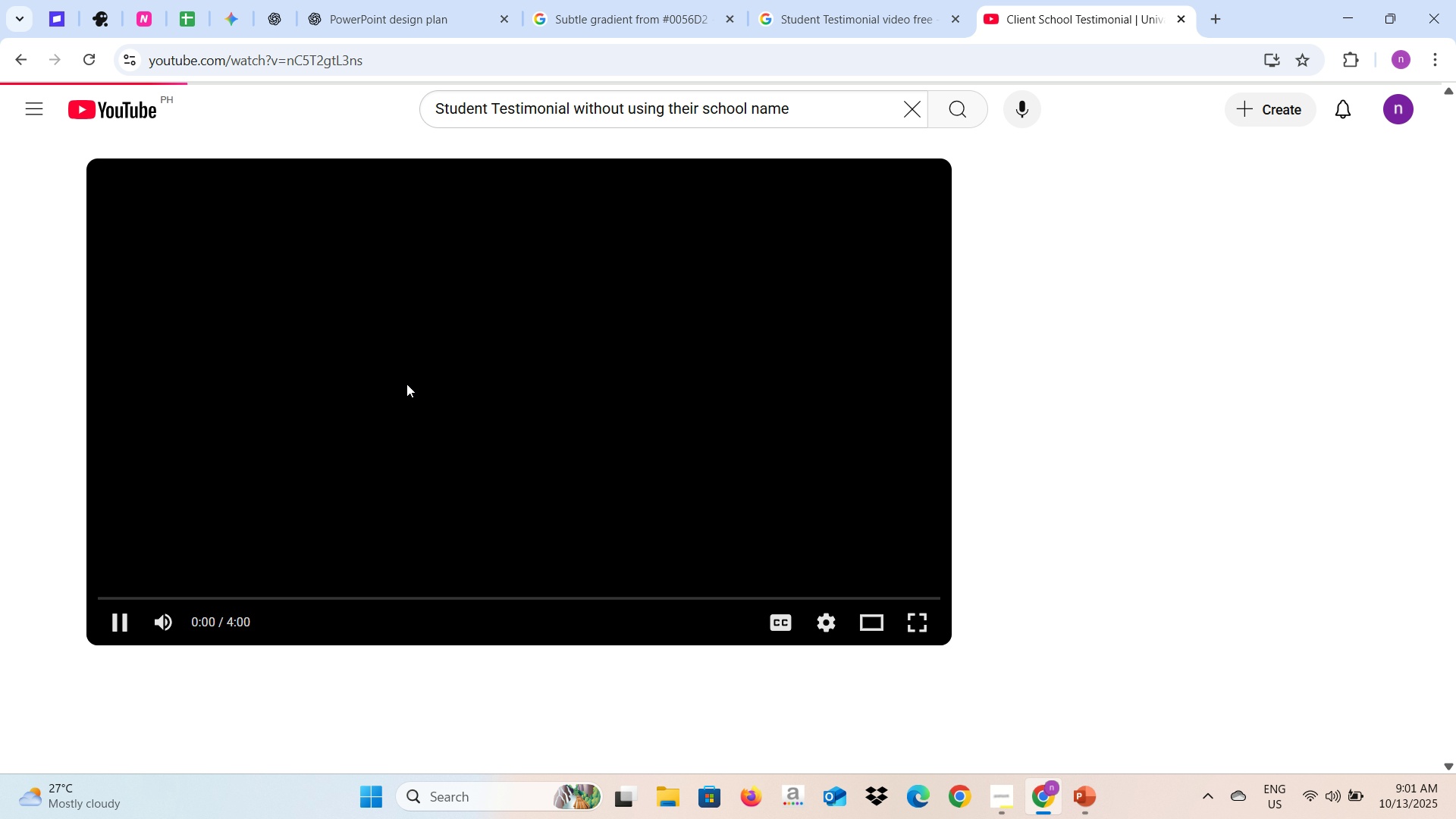 
key(Alt+Tab)
 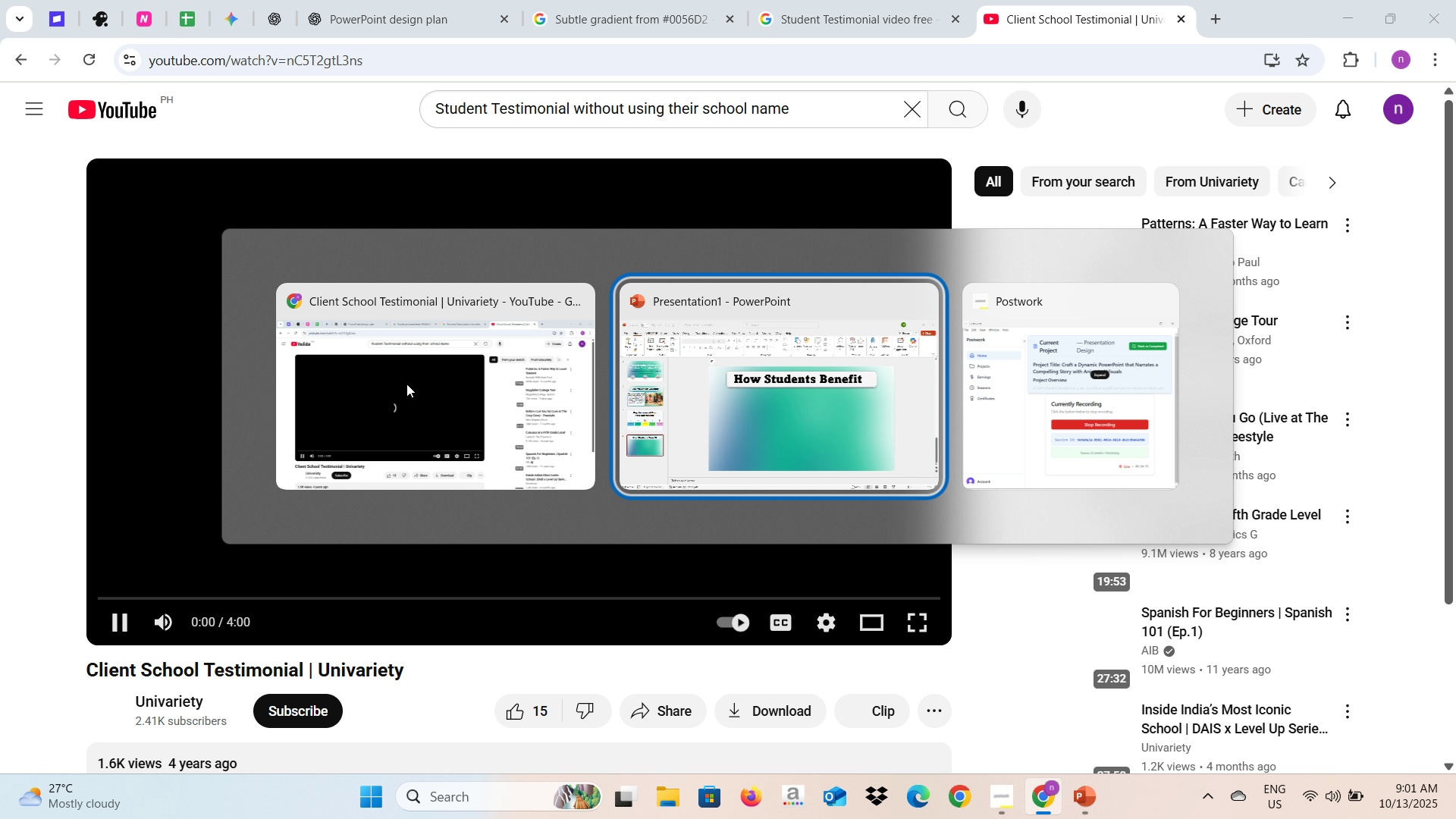 
key(Alt+Tab)